 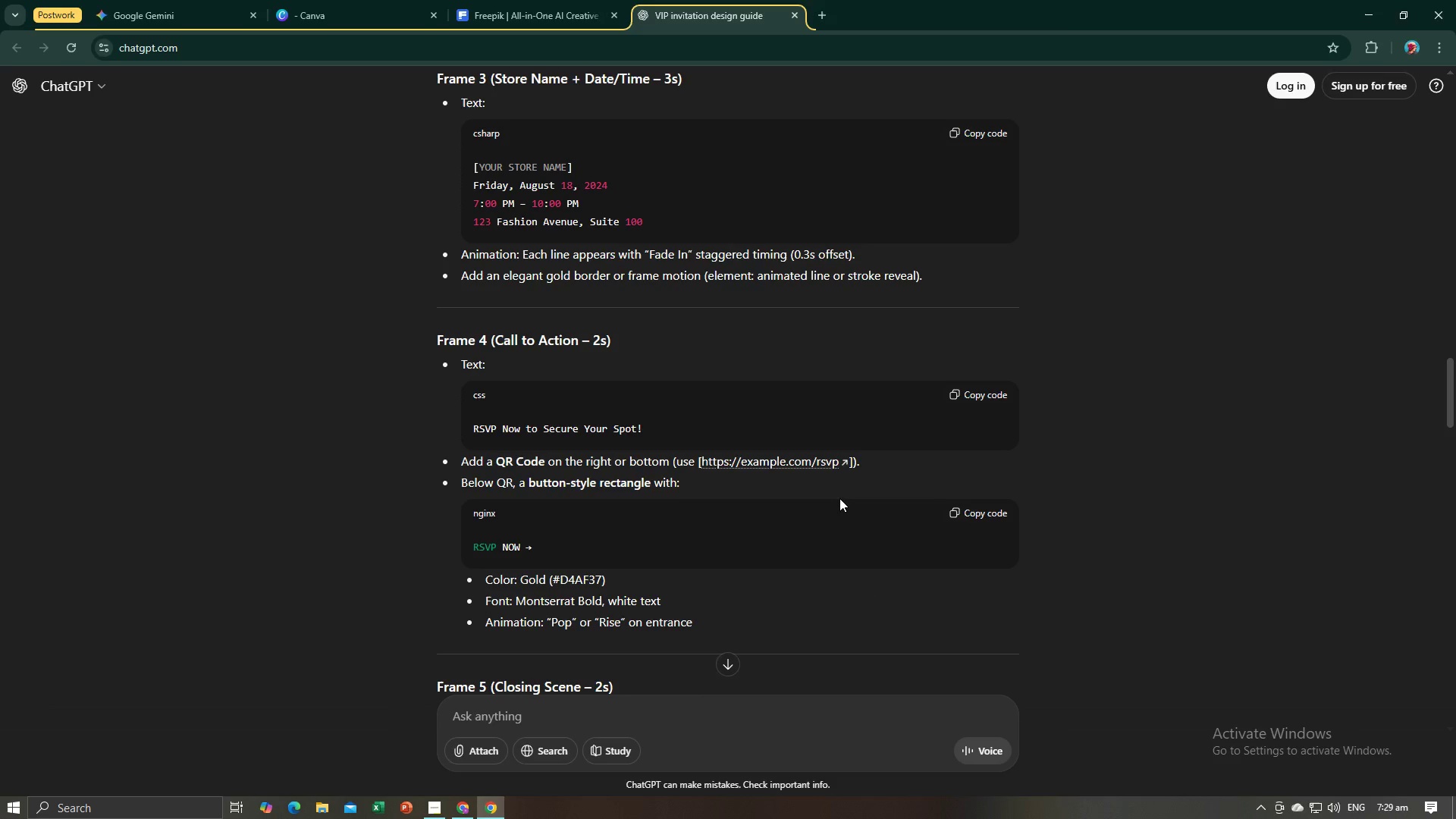 
left_click_drag(start_coordinate=[654, 428], to_coordinate=[472, 430])
 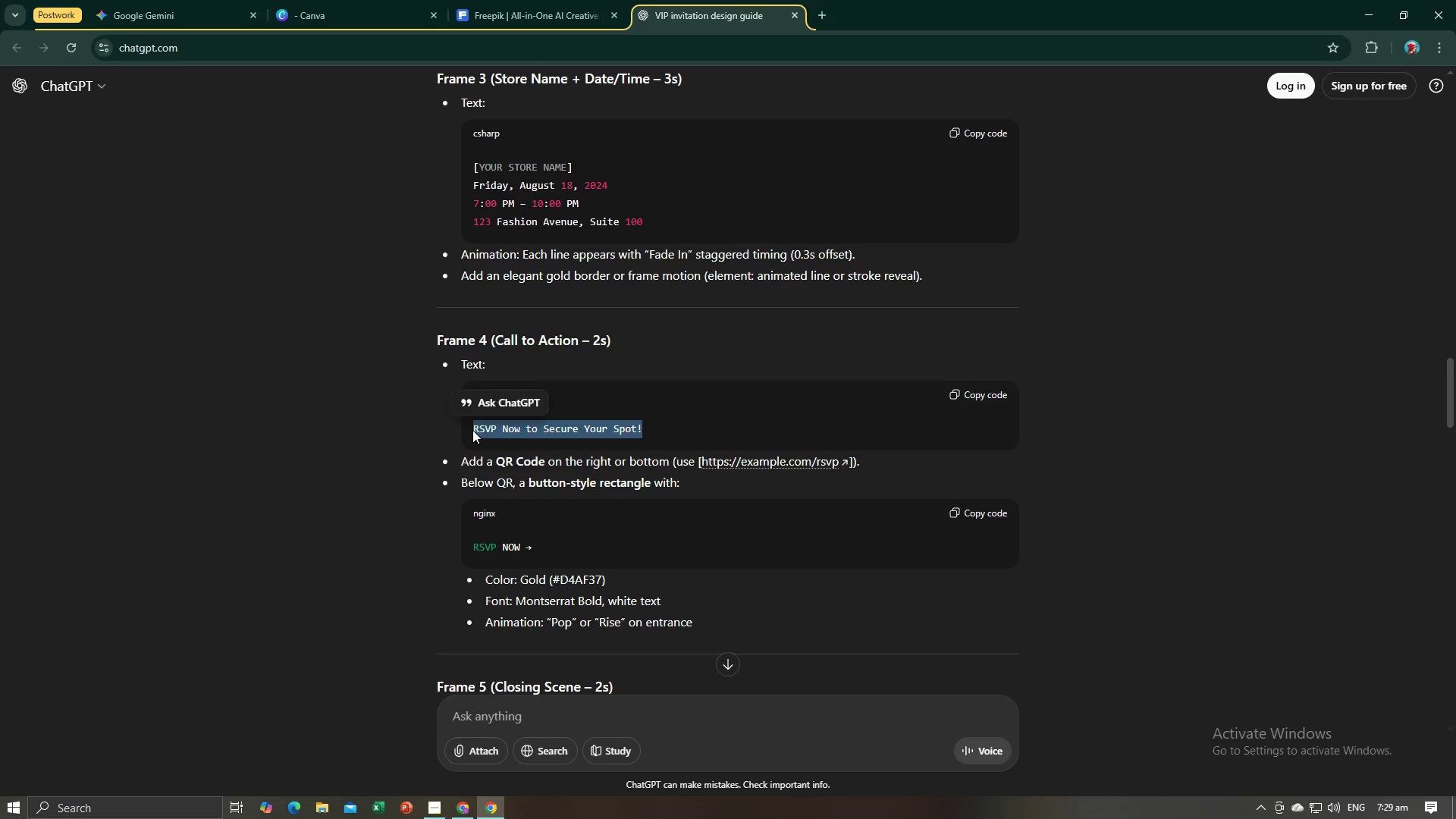 
key(Control+C)
 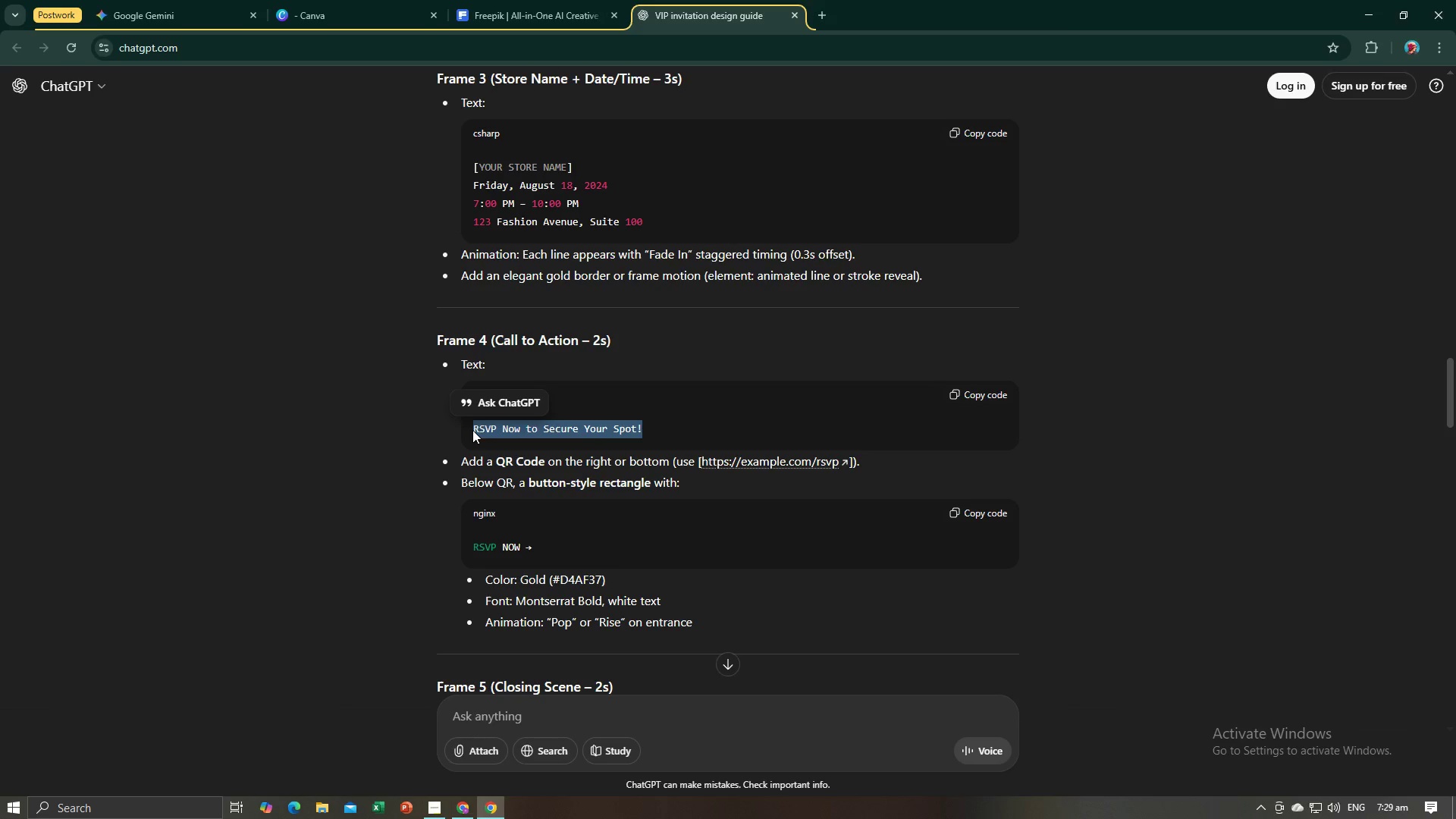 
key(Control+C)
 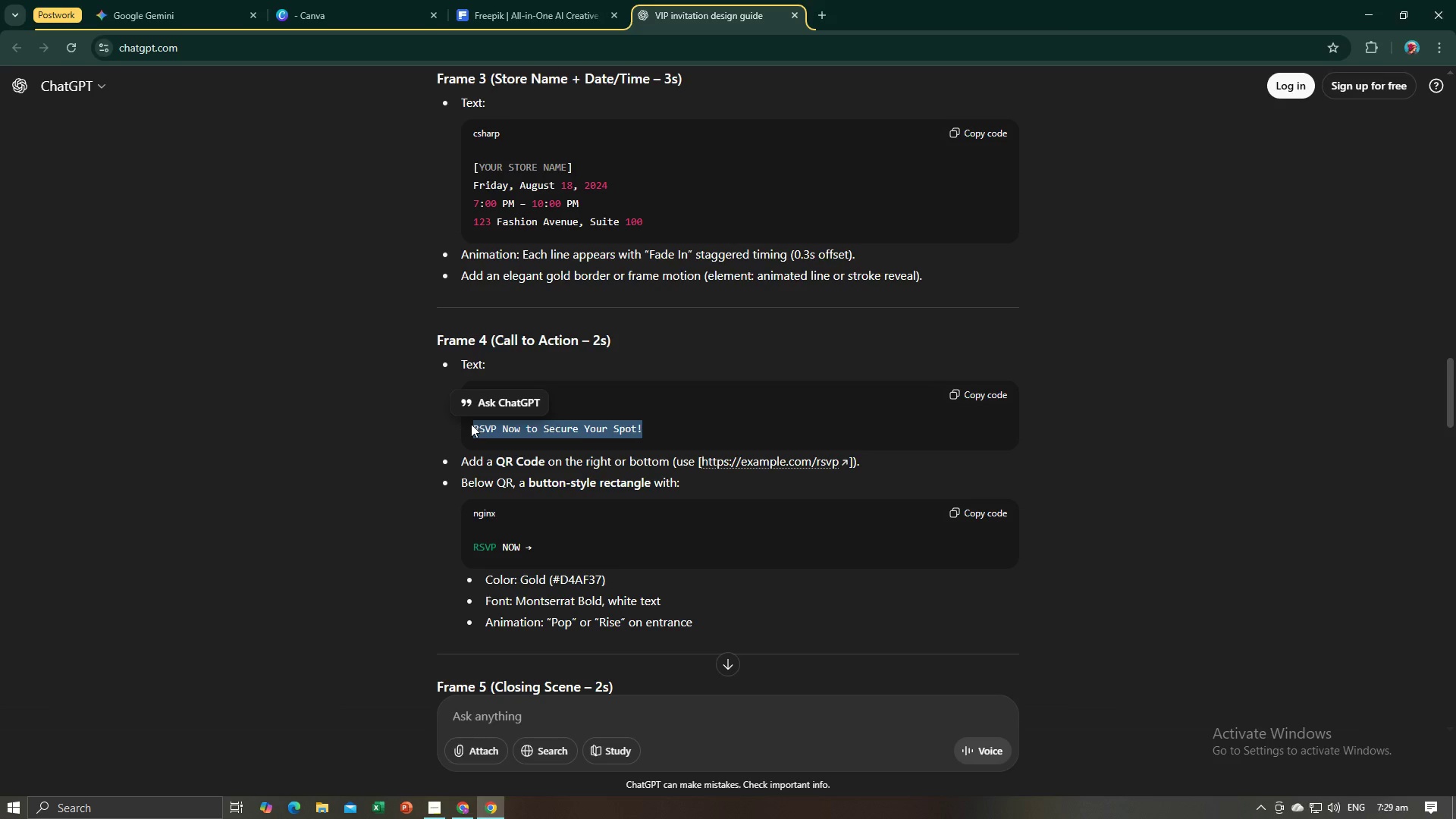 
key(Alt+AltLeft)
 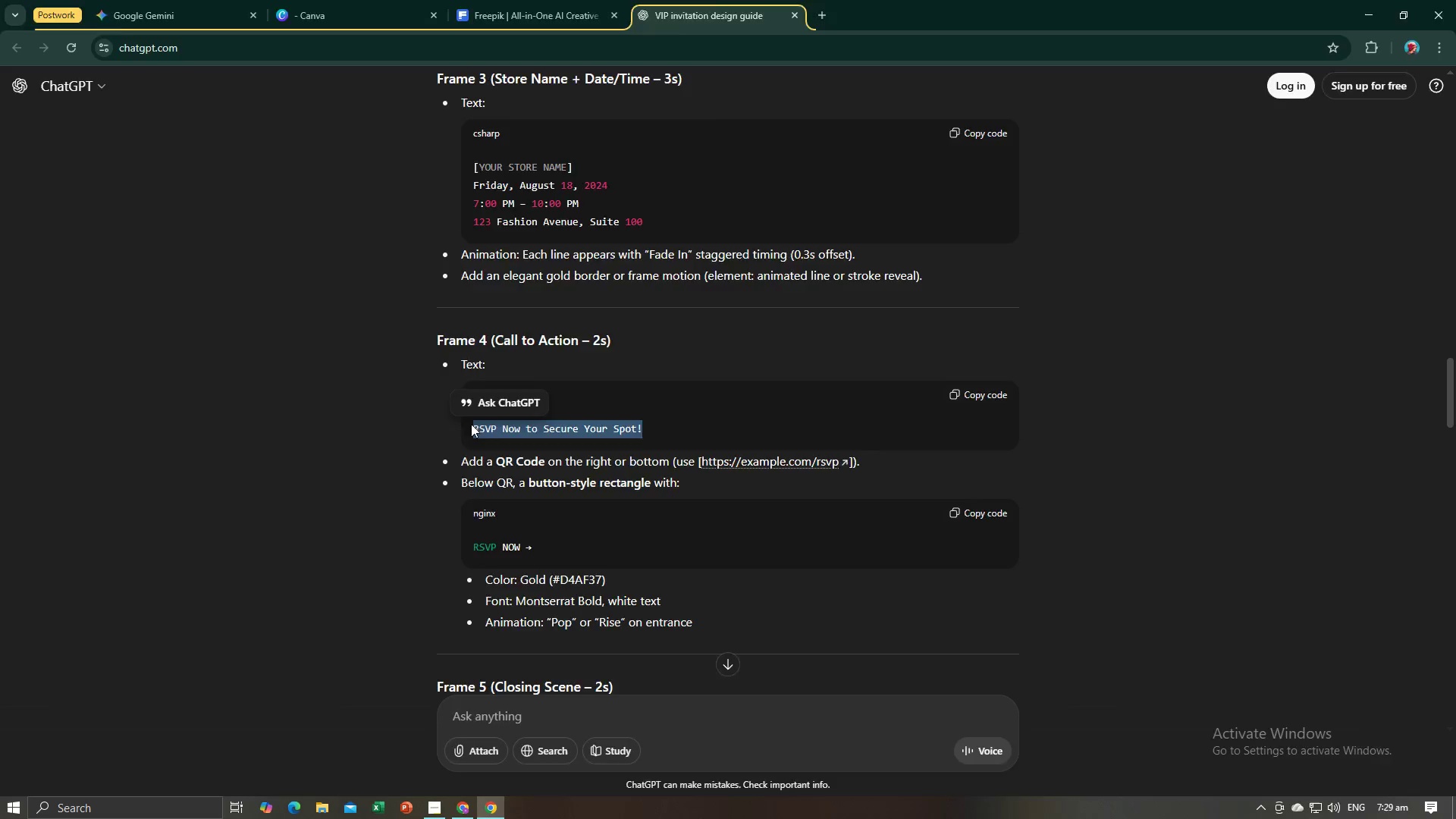 
key(Alt+Tab)
 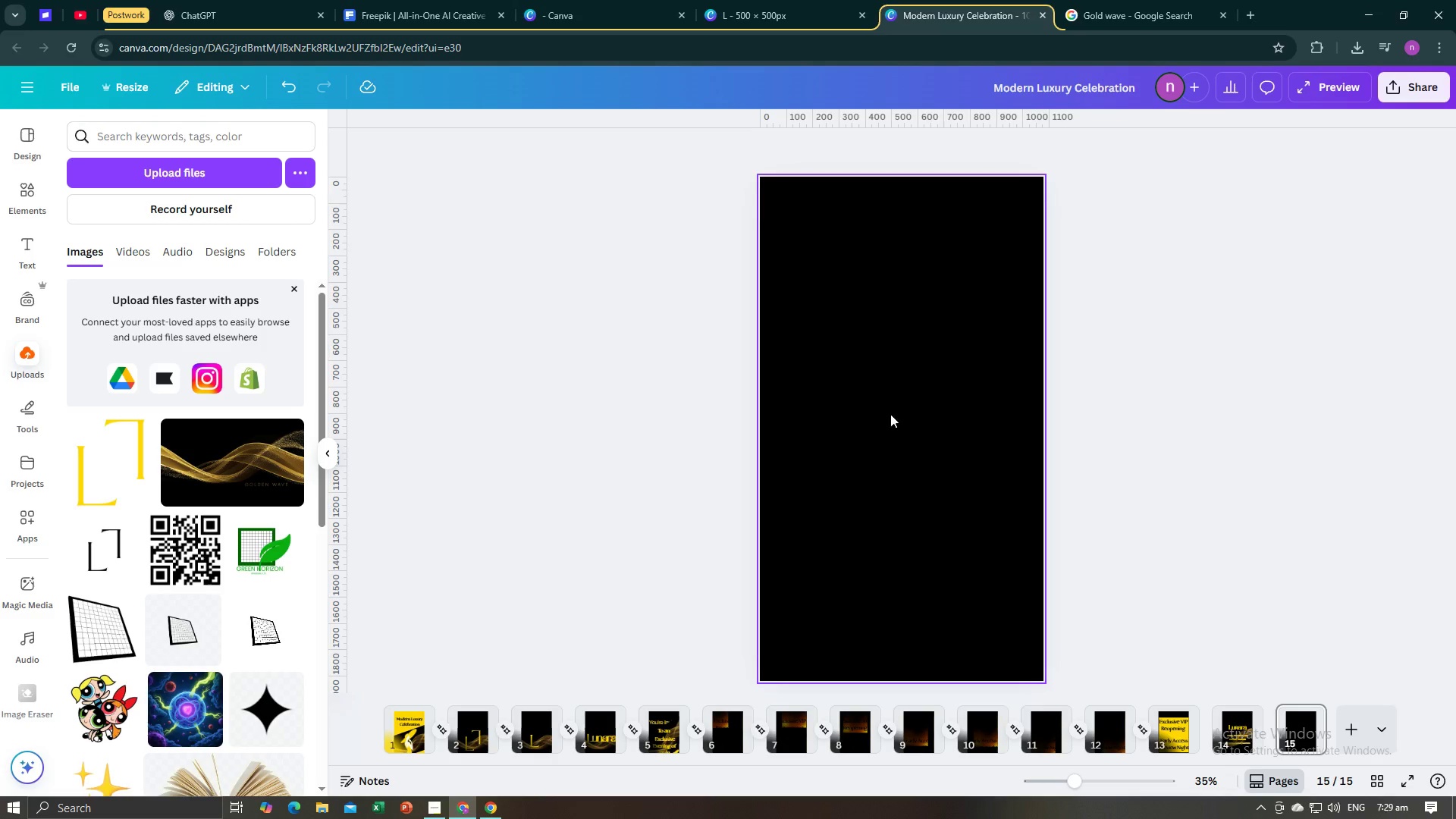 
left_click([659, 437])
 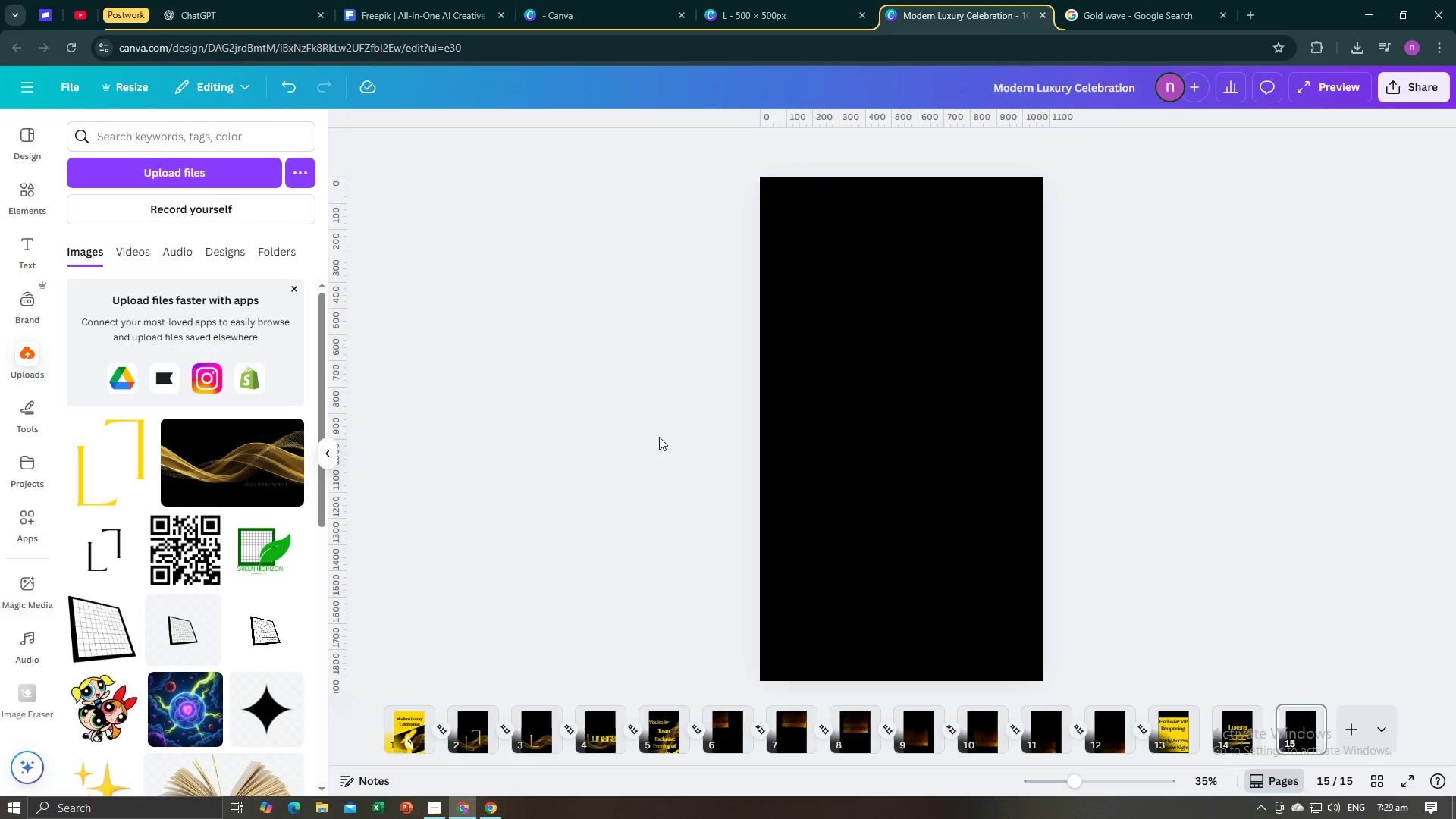 
key(Control+V)
 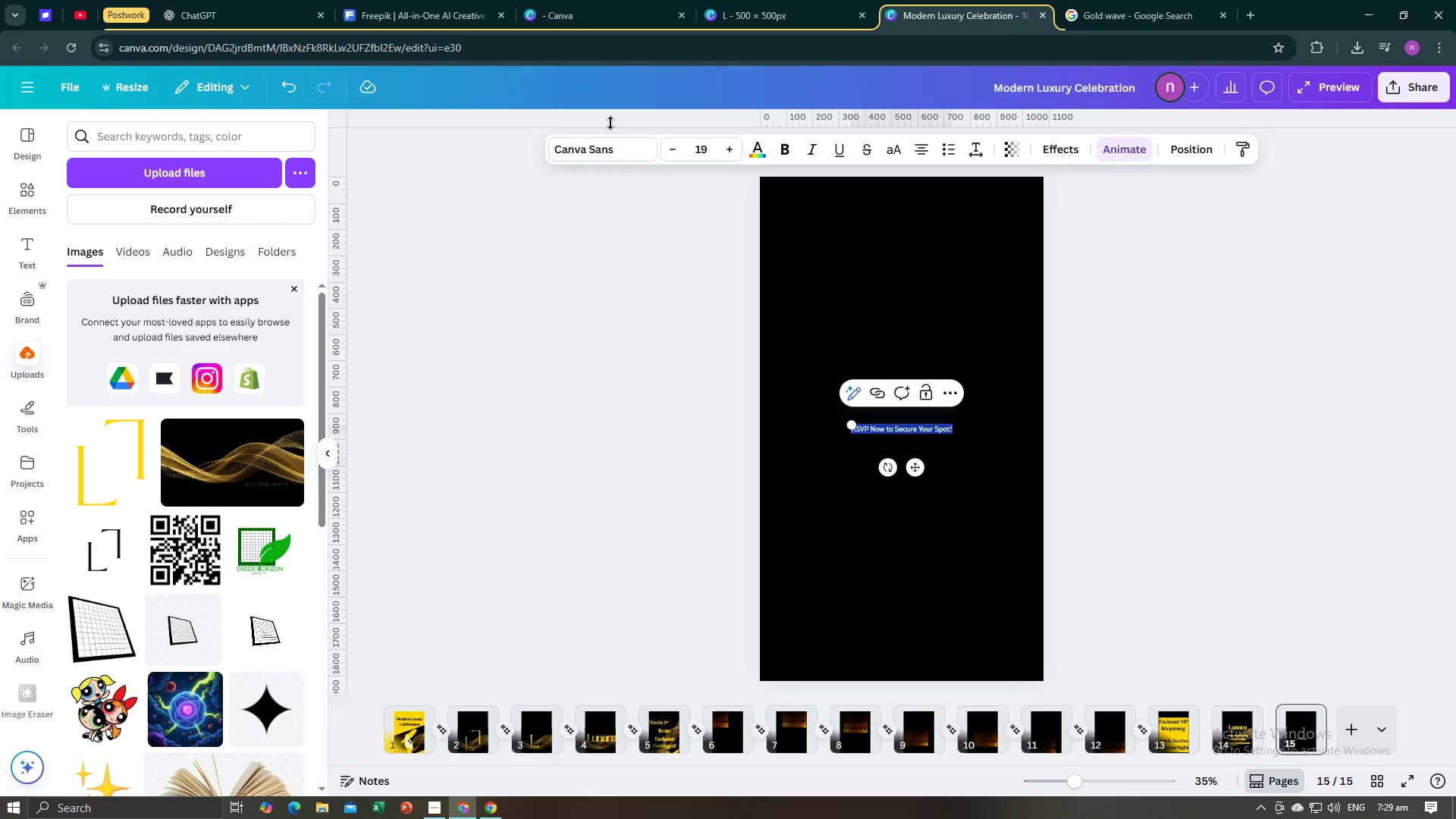 
left_click([620, 162])
 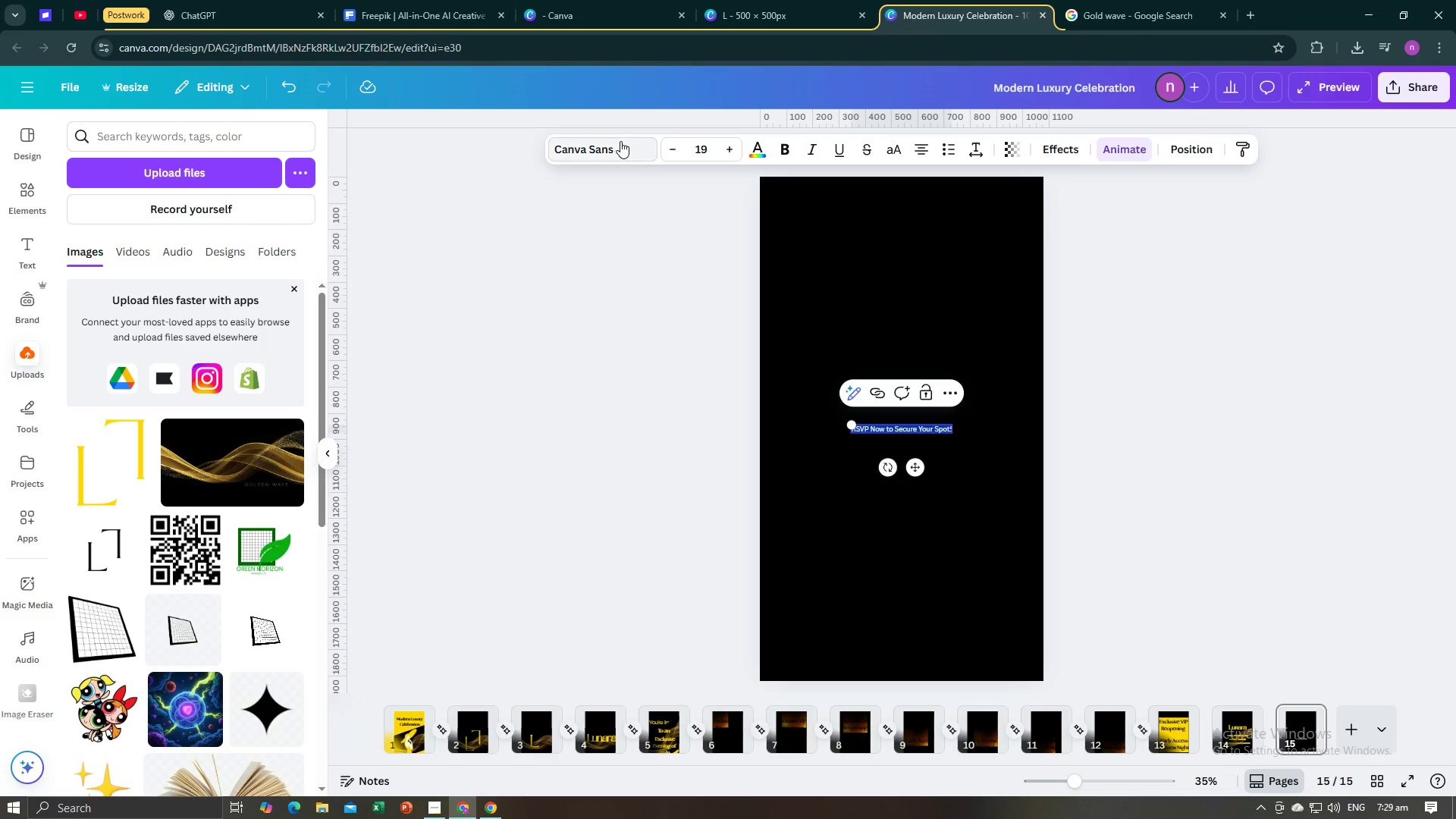 
left_click([620, 141])
 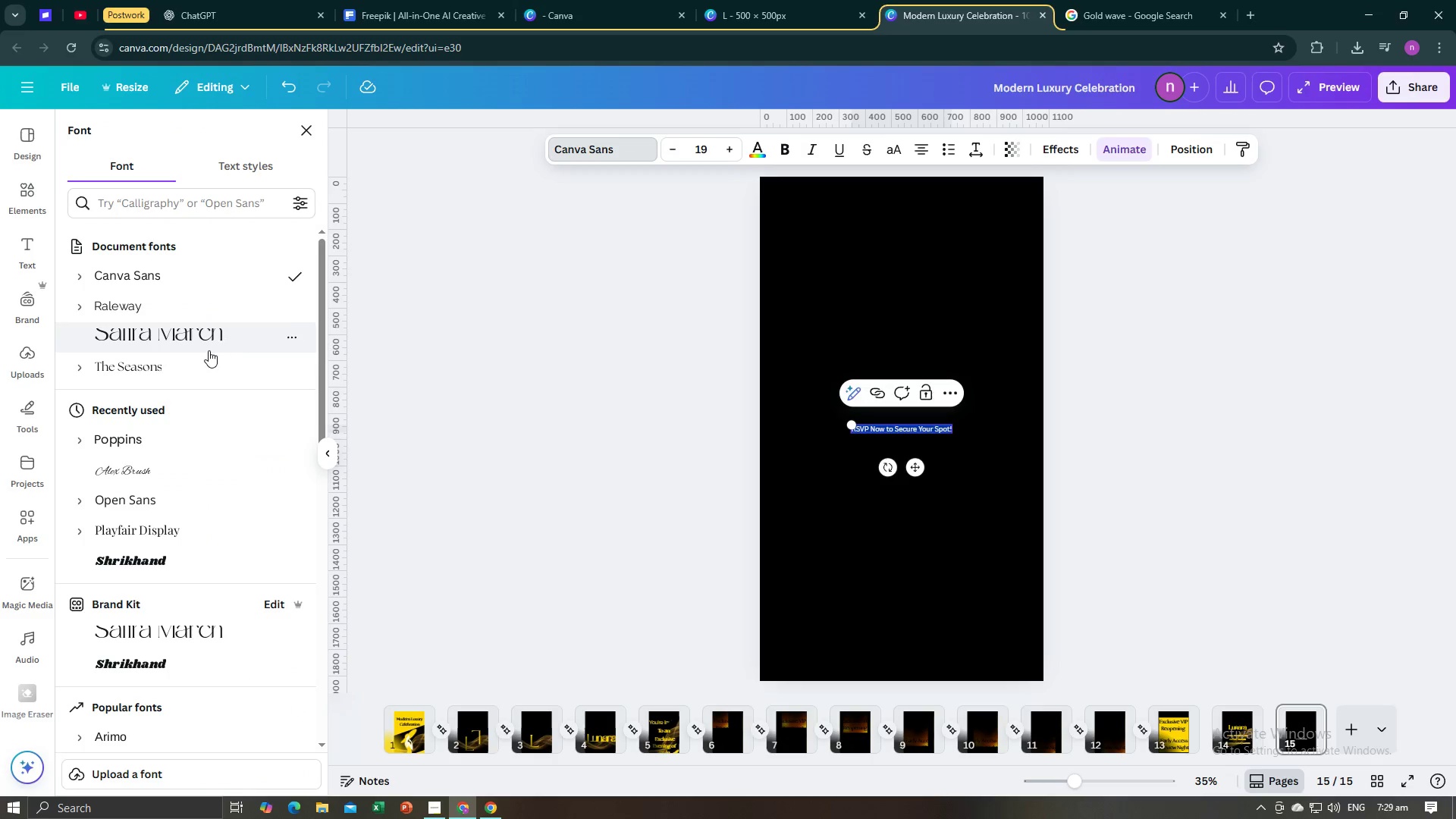 
left_click([197, 363])
 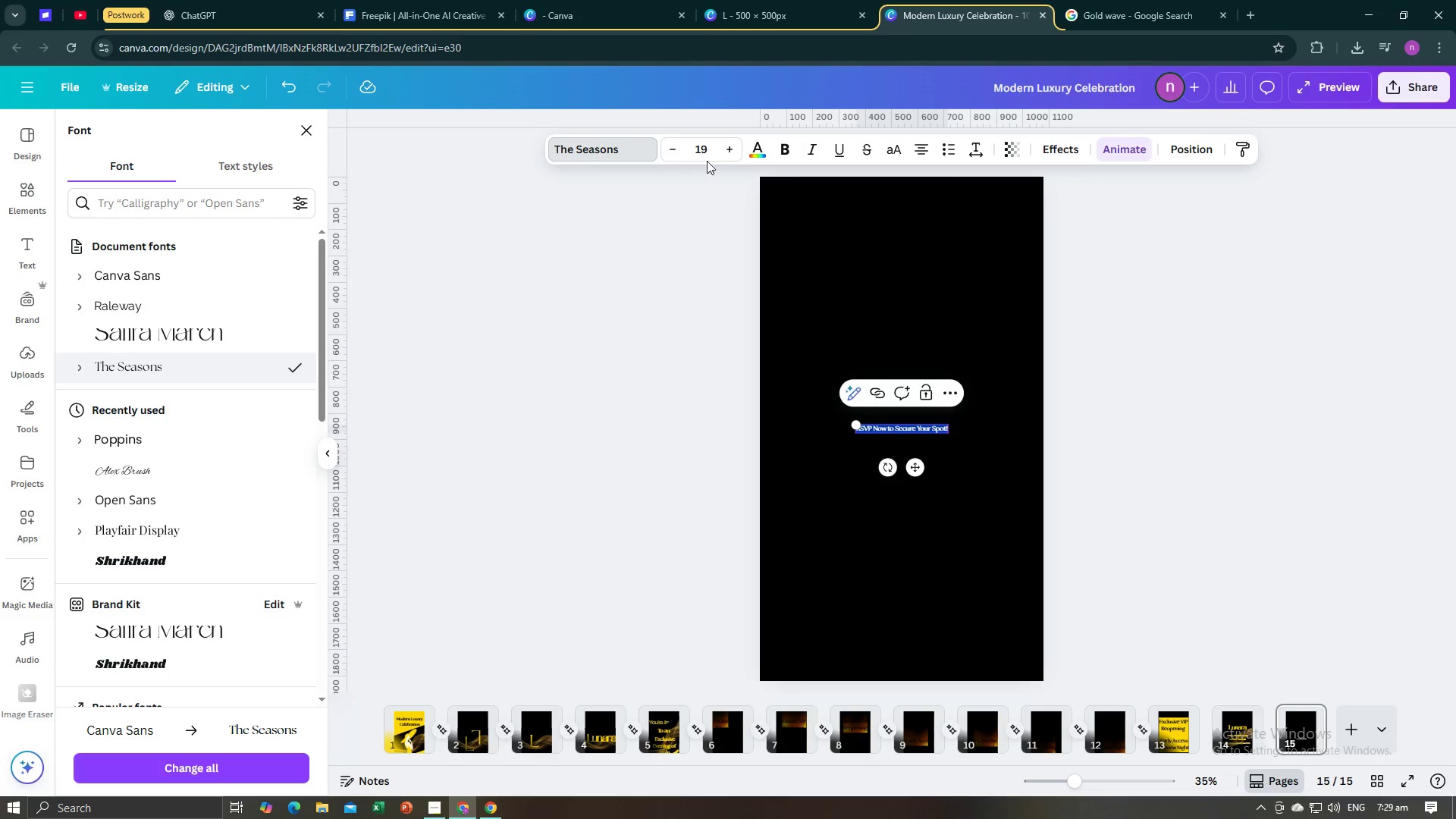 
left_click([704, 155])
 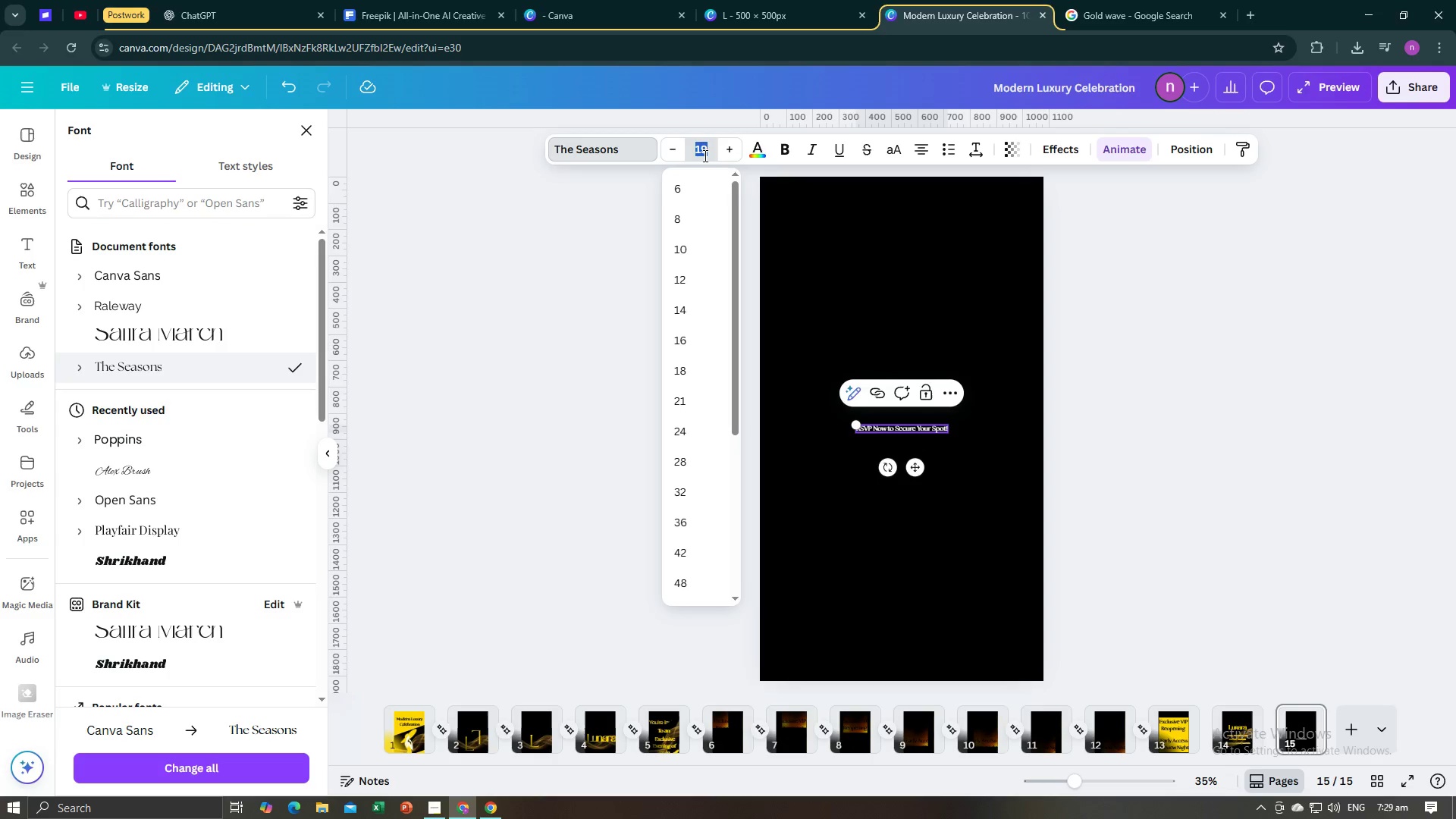 
type(100)
 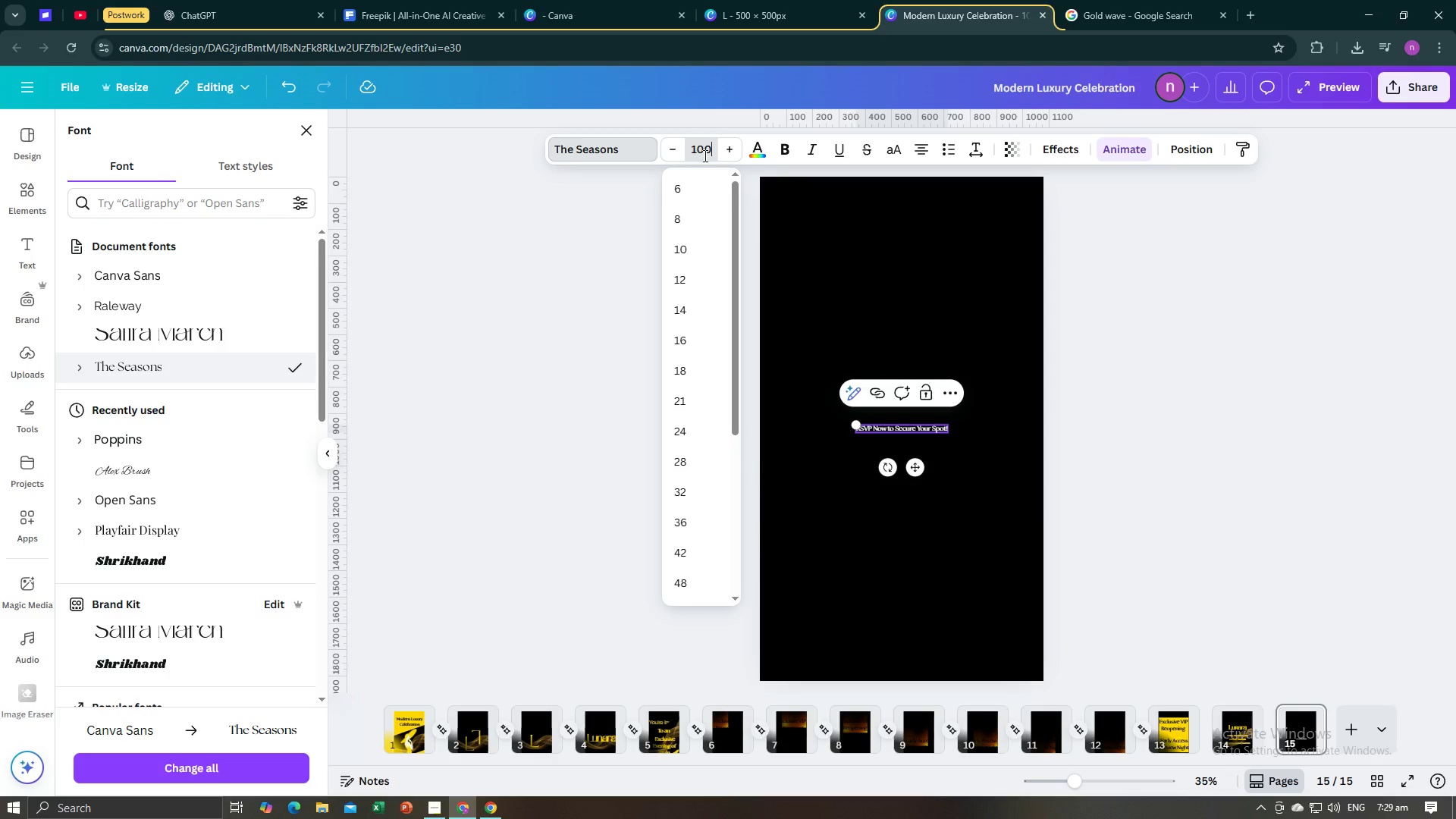 
key(Enter)
 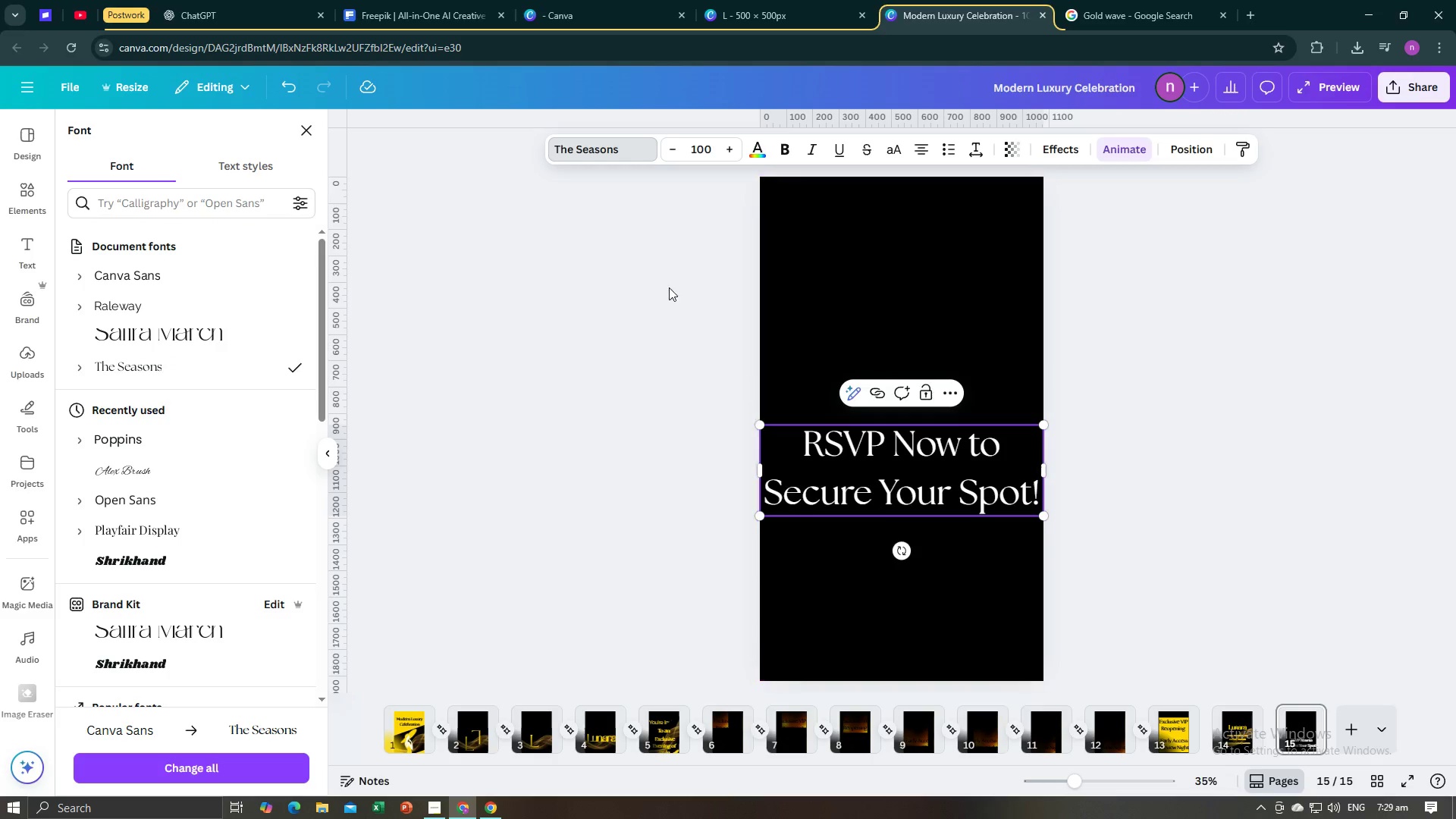 
left_click([756, 158])
 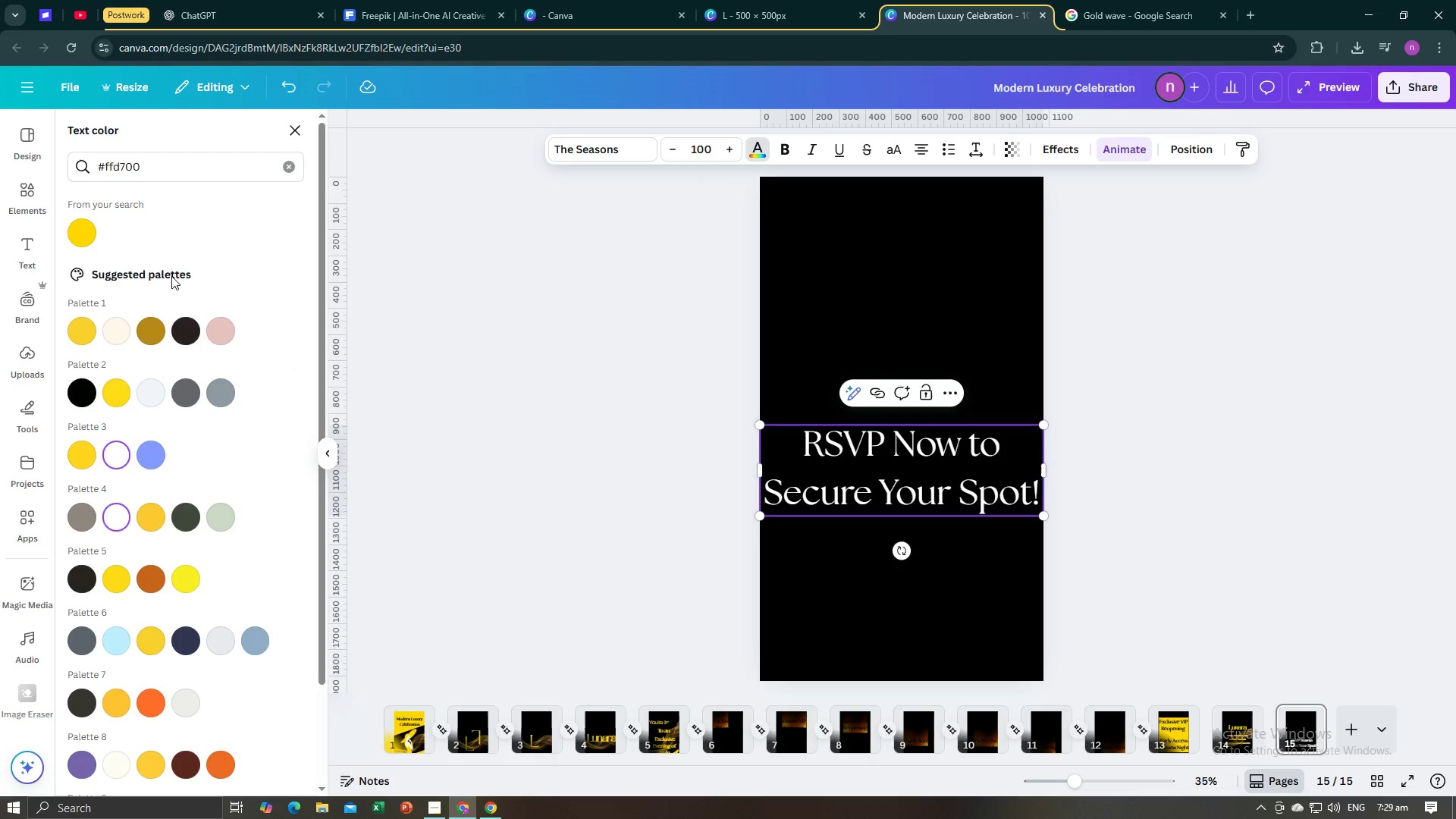 
left_click([91, 228])
 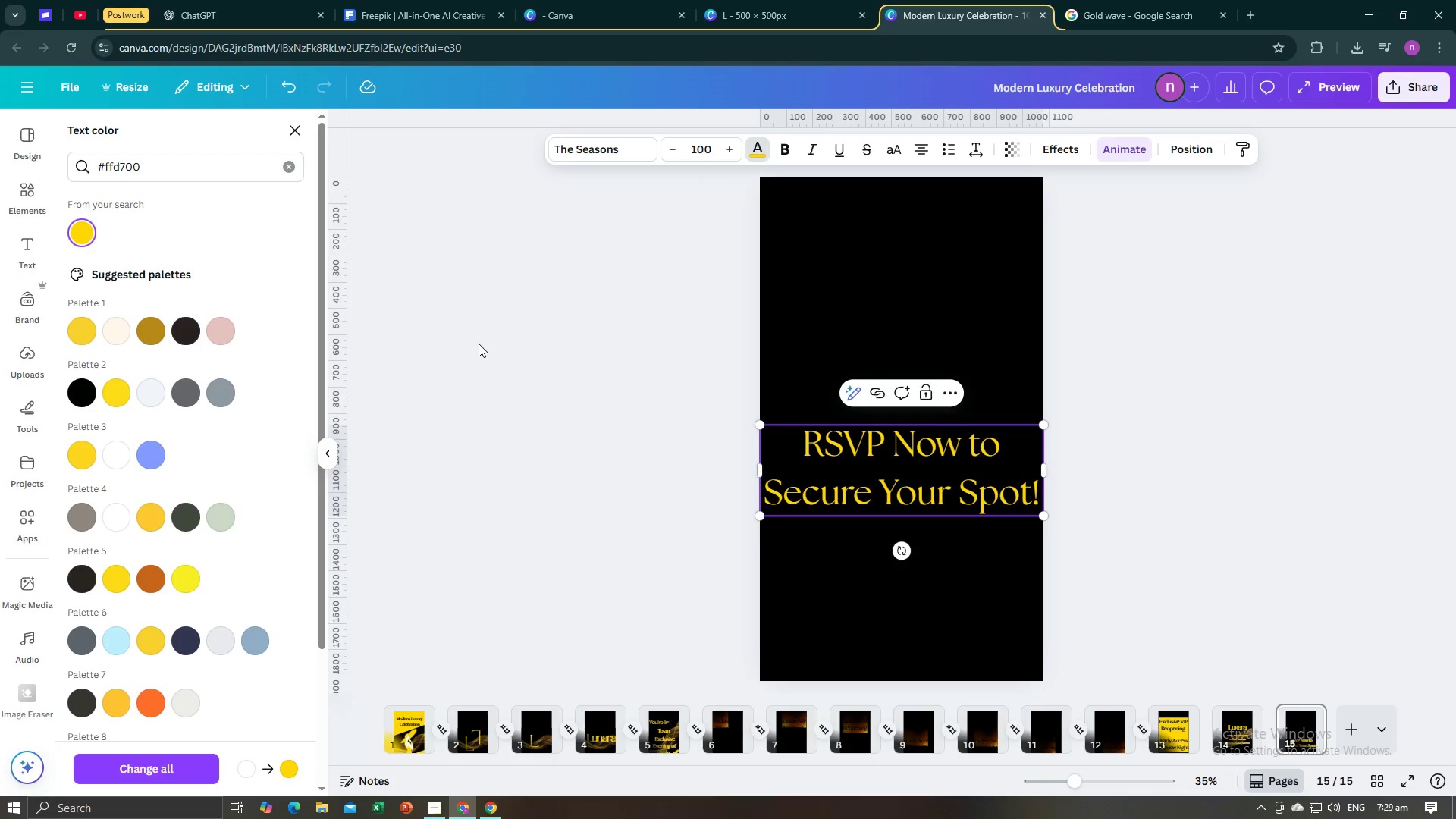 
left_click([479, 344])
 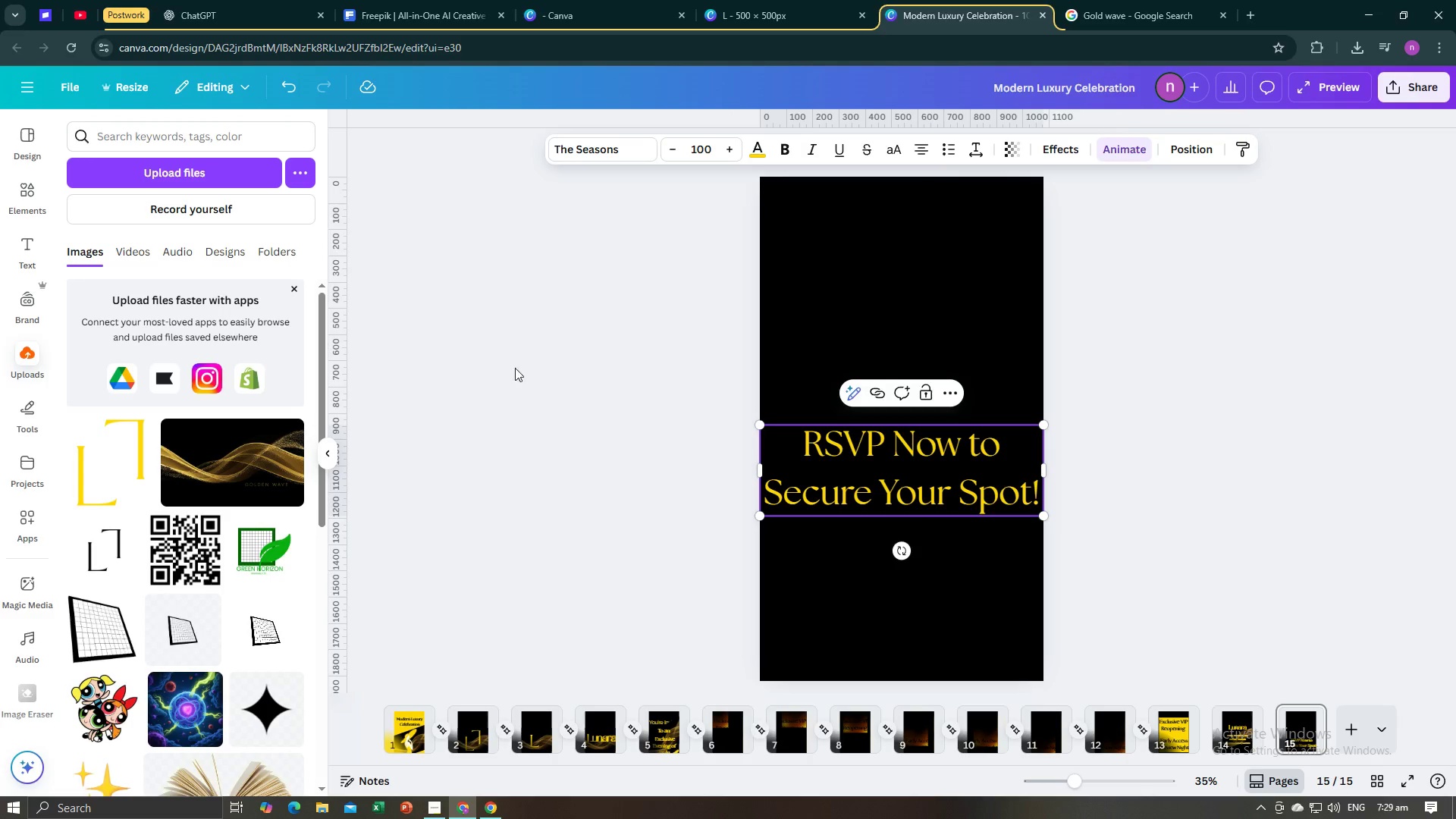 
left_click([544, 384])
 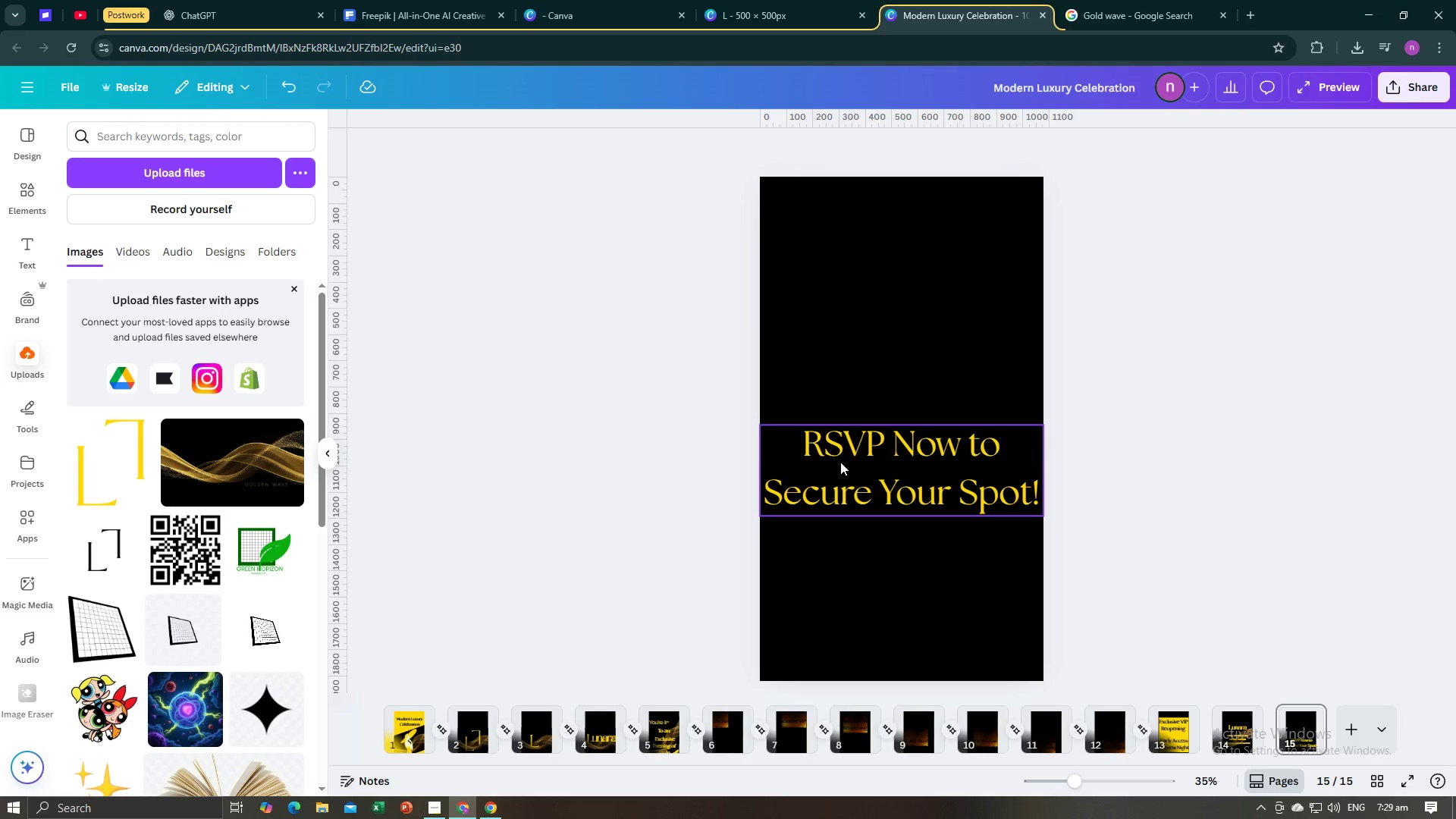 
left_click([840, 462])
 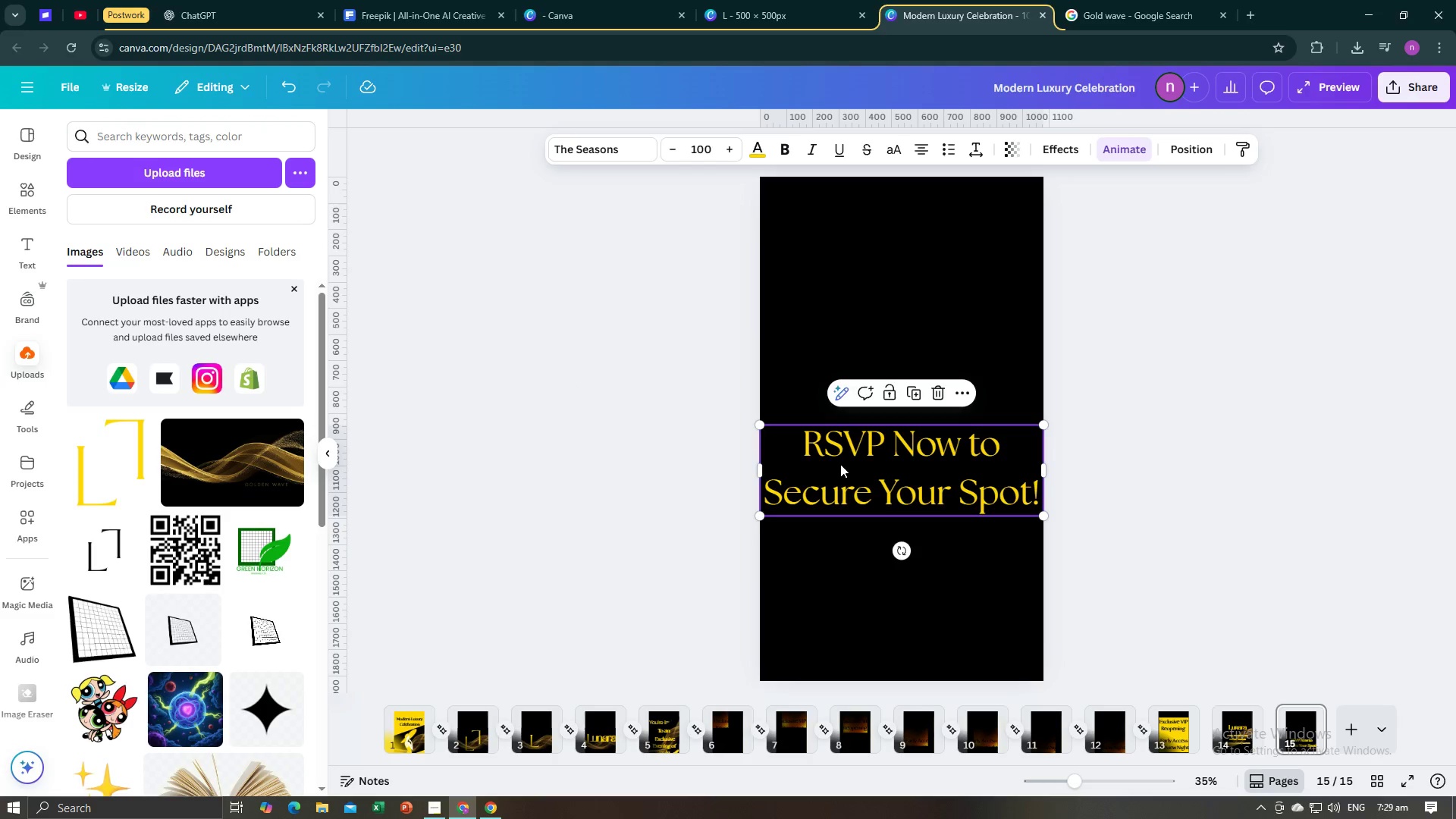 
left_click_drag(start_coordinate=[840, 464], to_coordinate=[844, 425])
 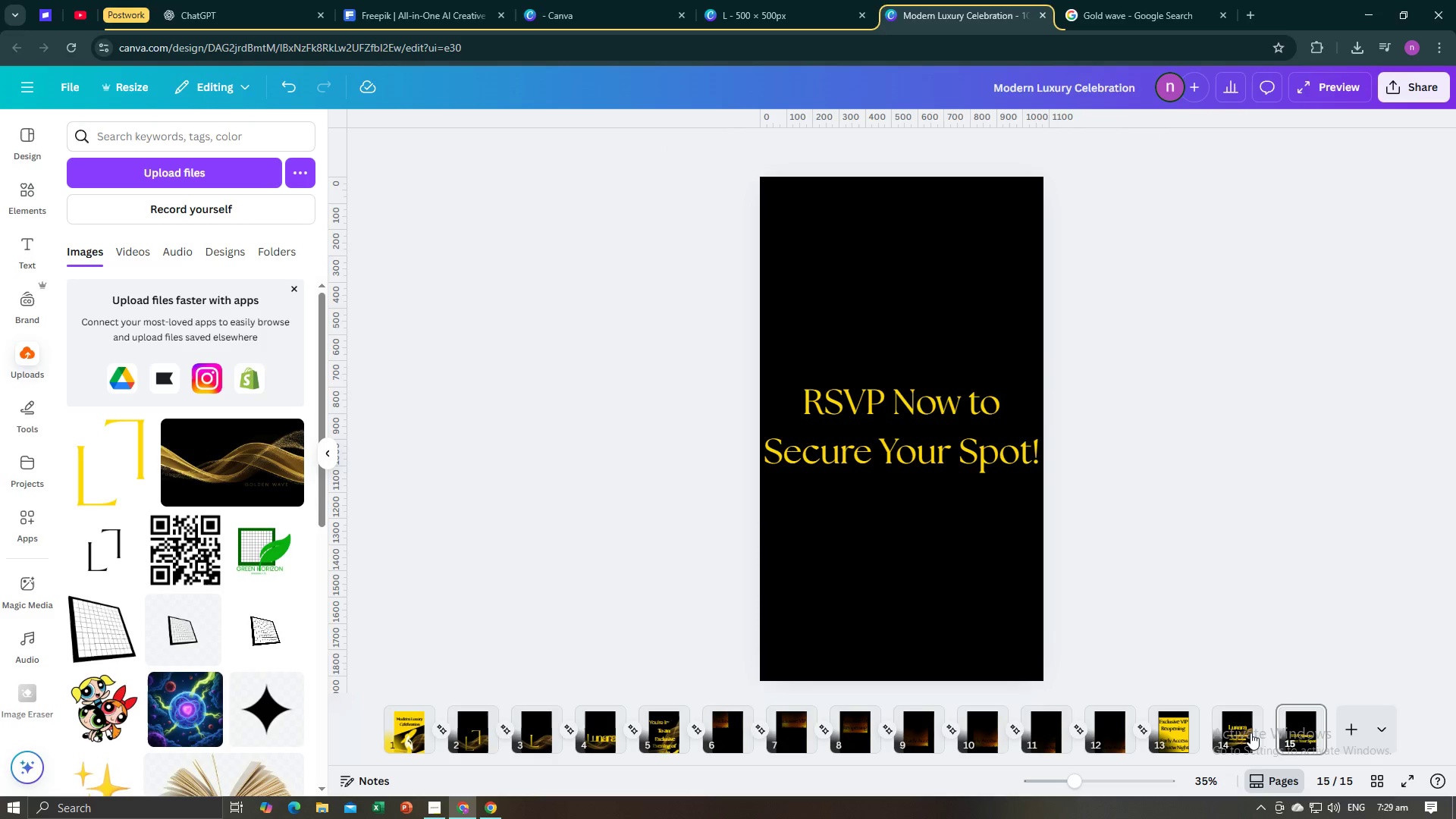 
left_click([1243, 737])
 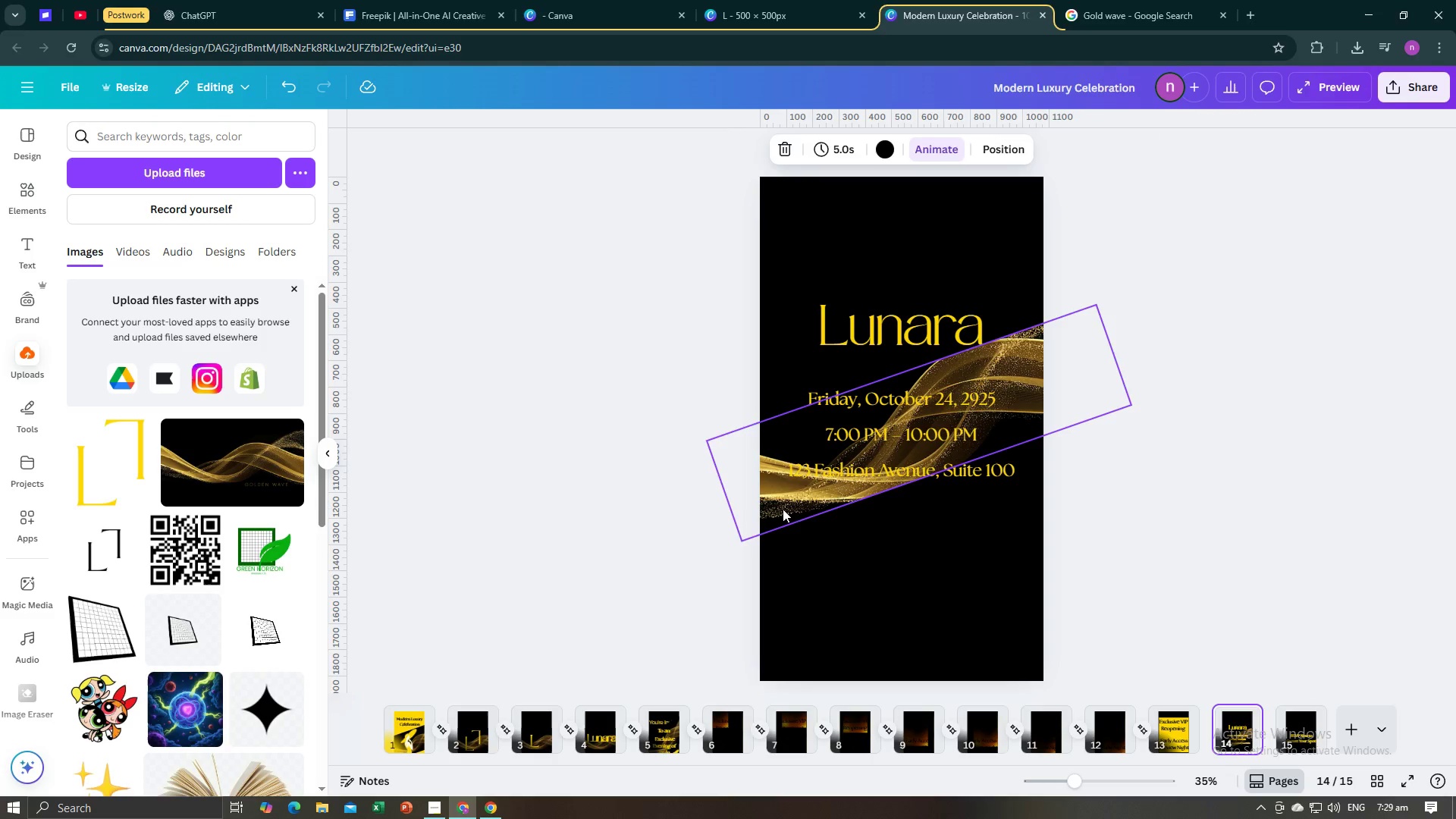 
left_click([781, 504])
 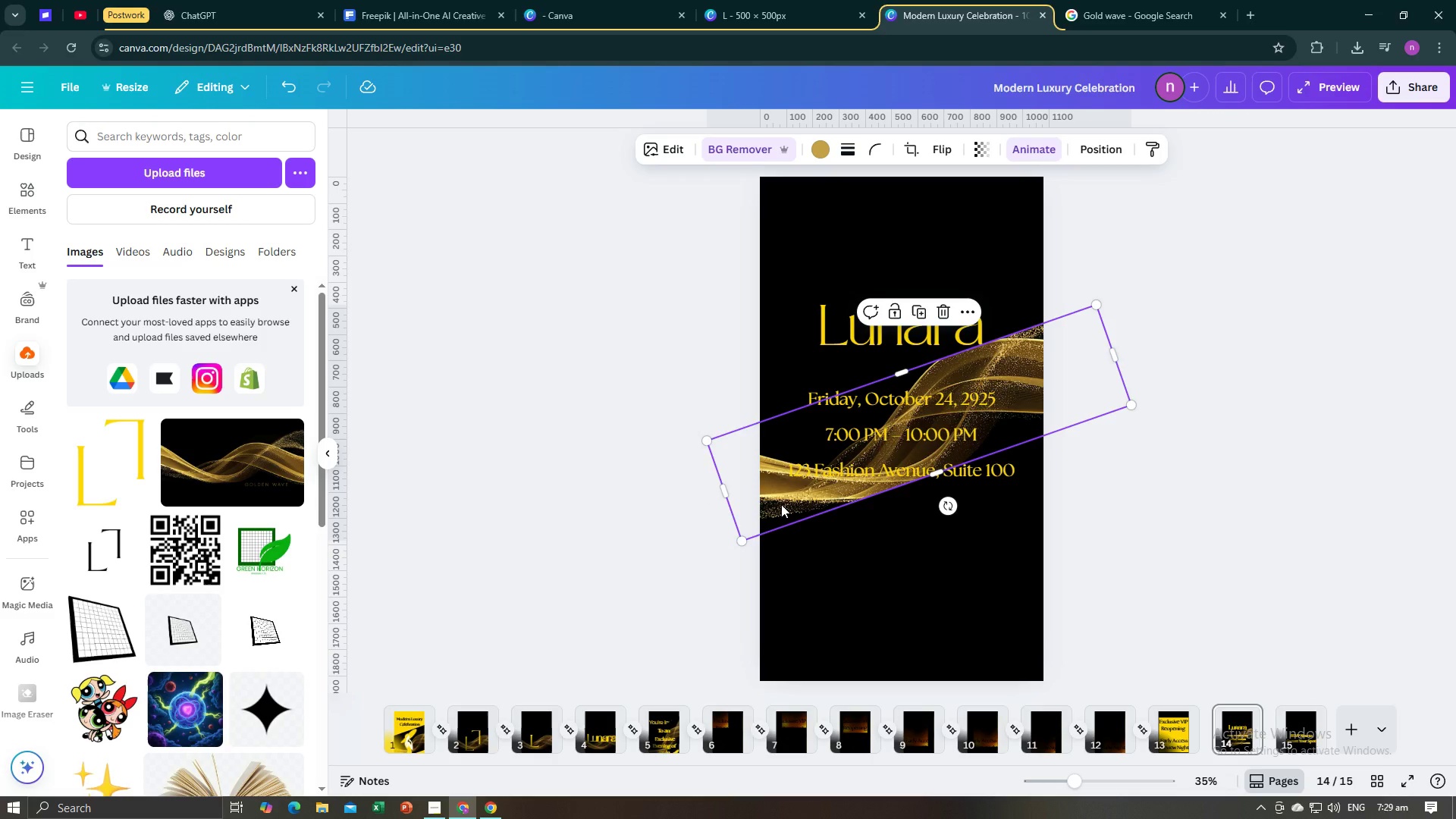 
key(Control+C)
 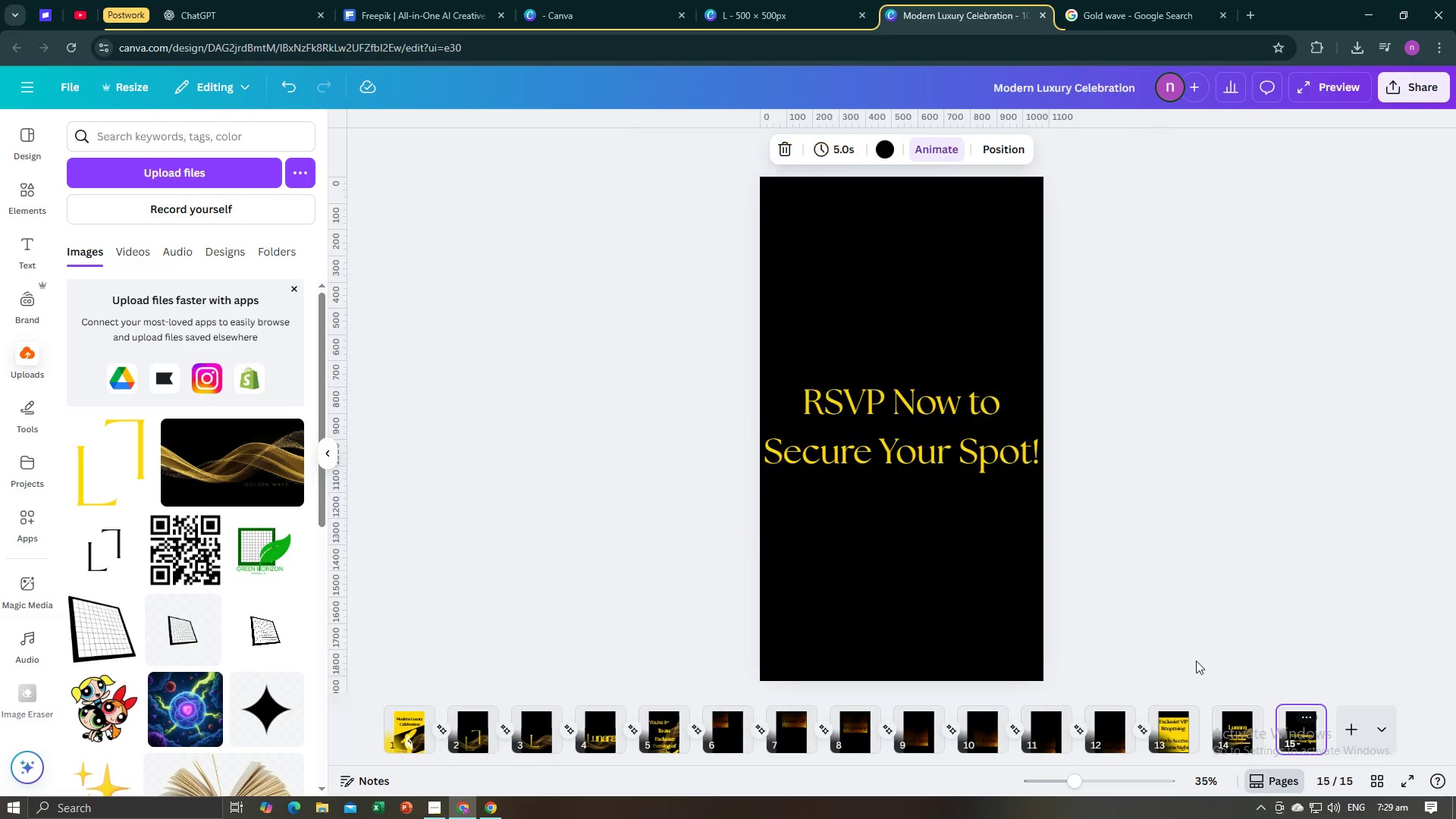 
left_click([573, 490])
 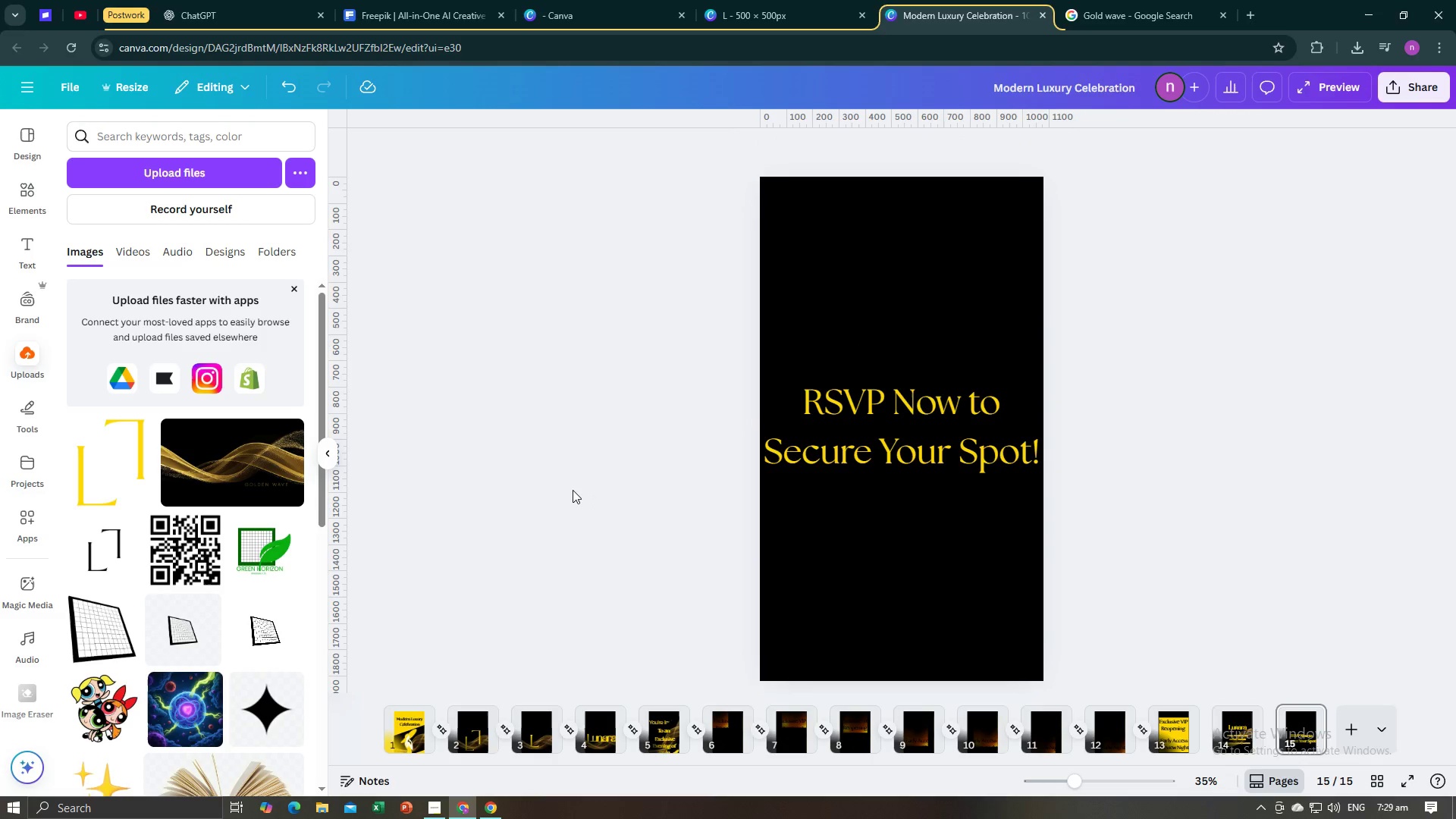 
key(Control+V)
 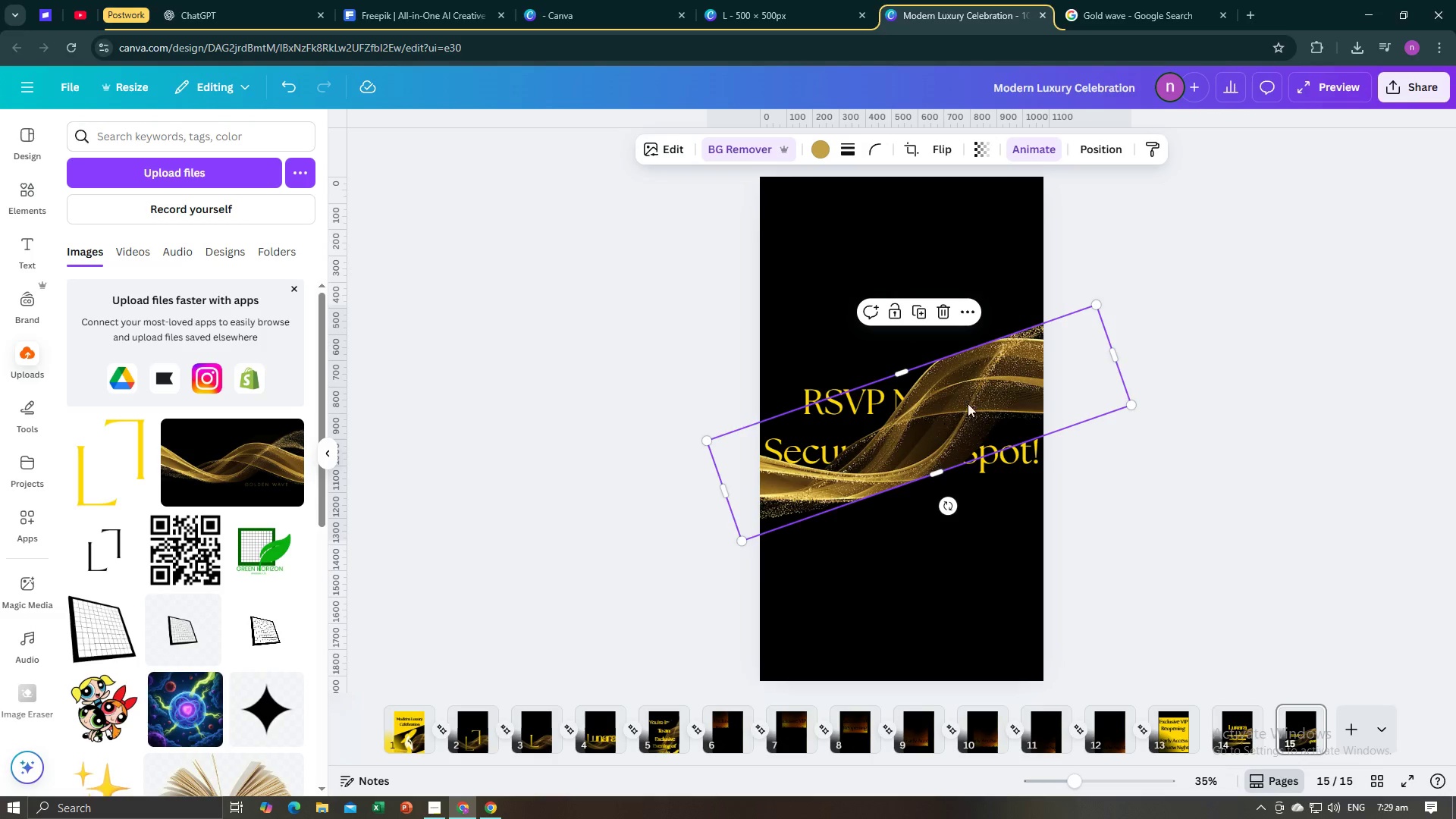 
right_click([977, 395])
 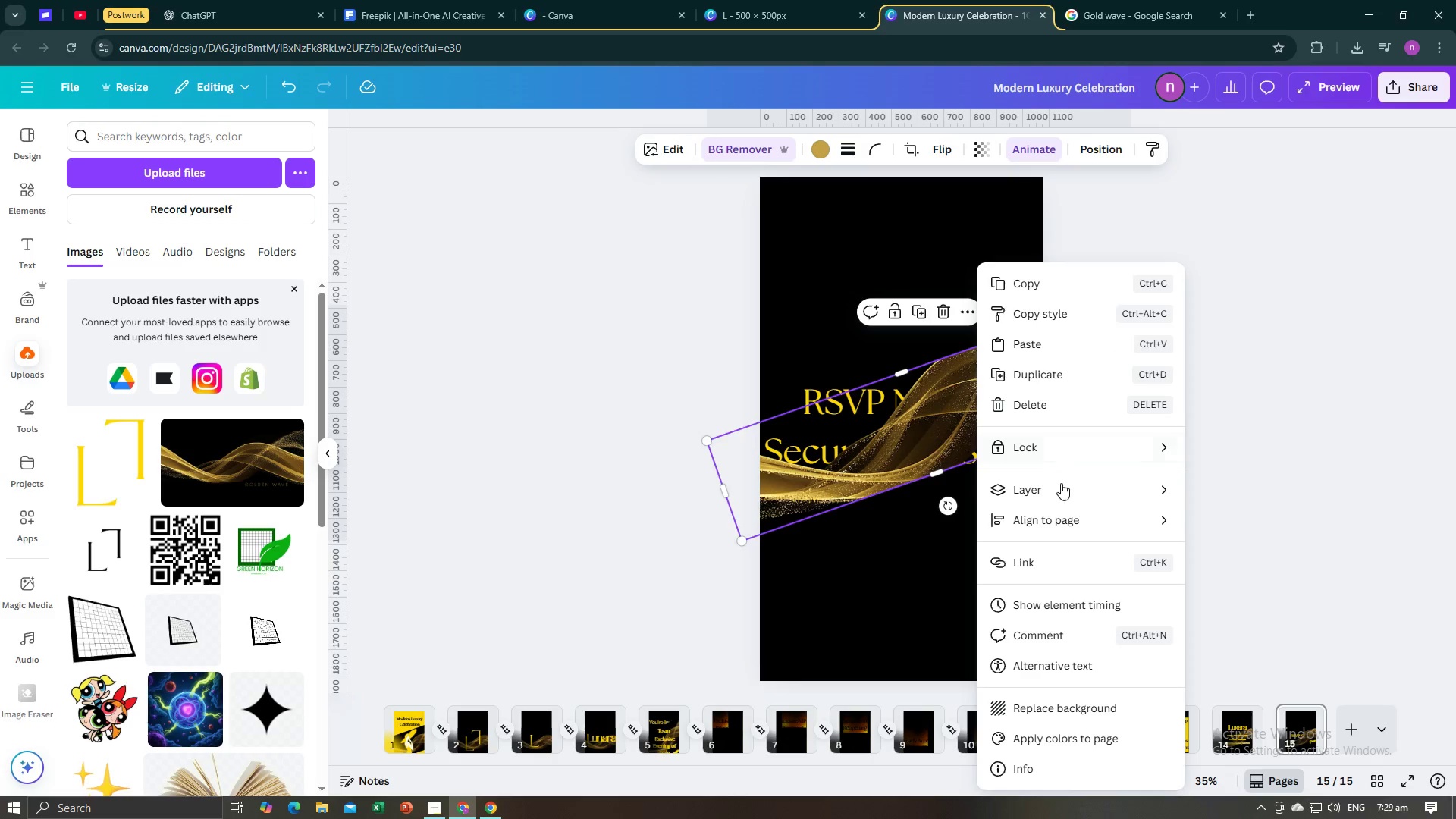 
left_click([1061, 484])
 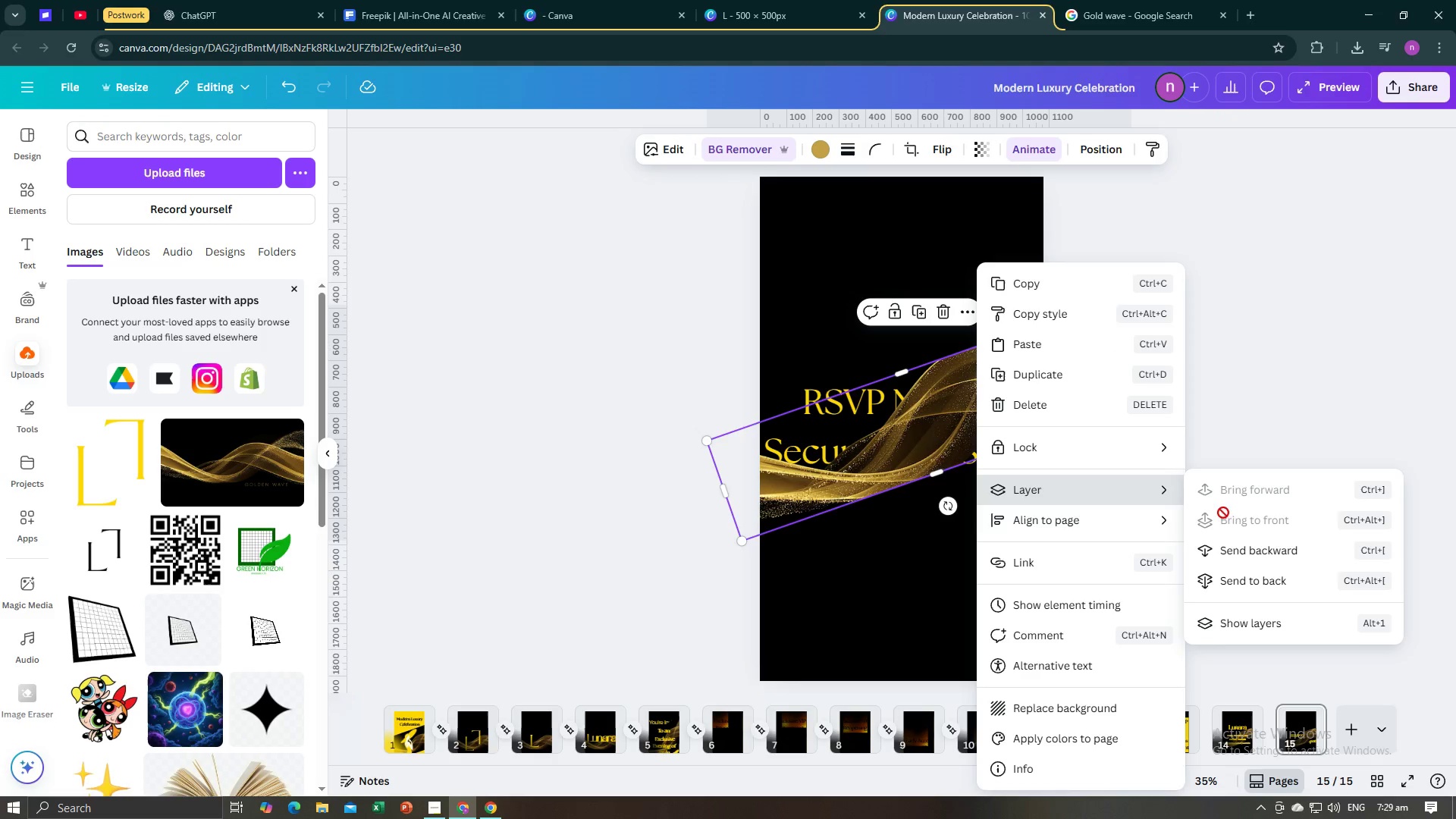 
left_click([1226, 551])
 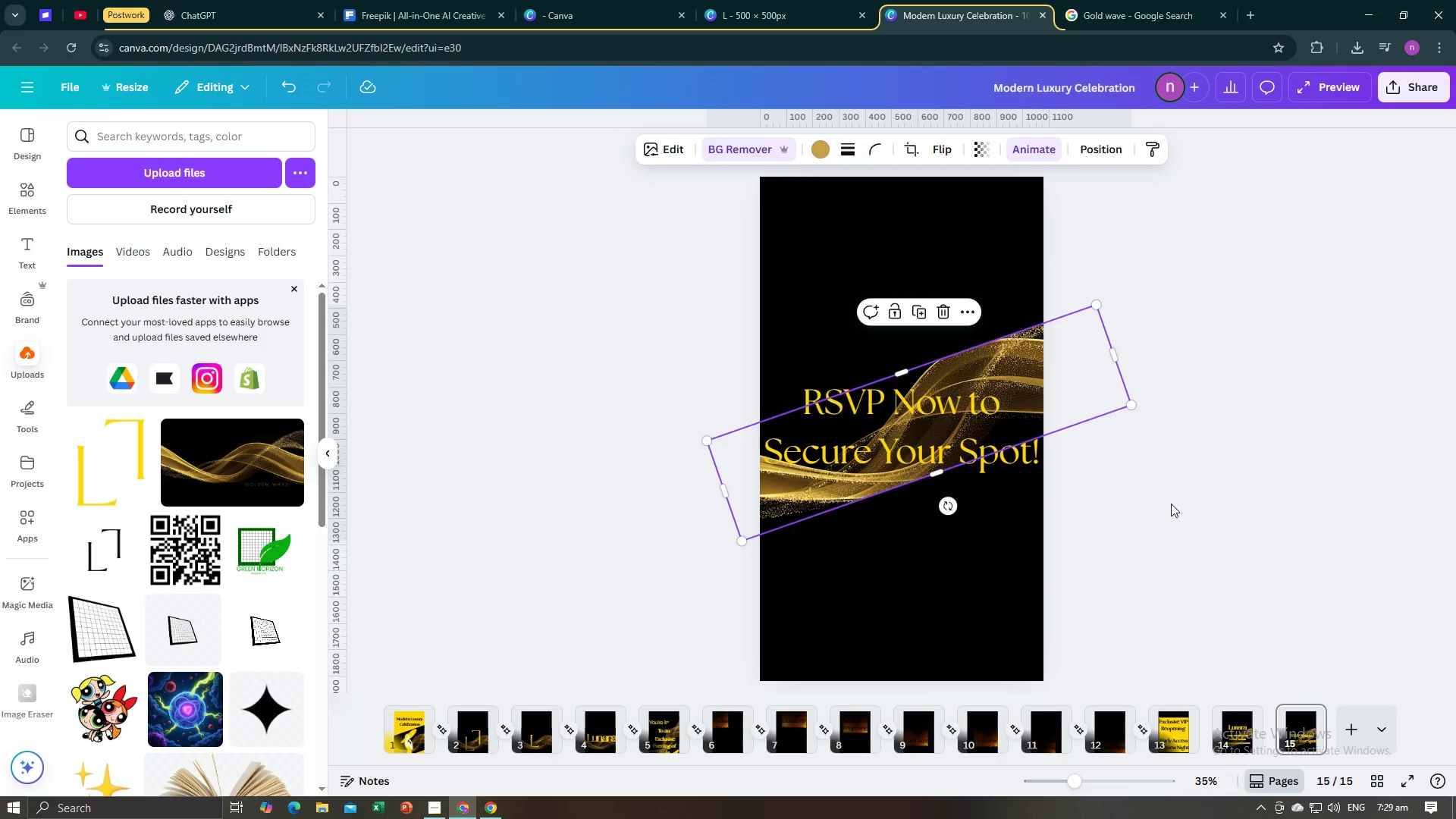 
left_click([1171, 504])
 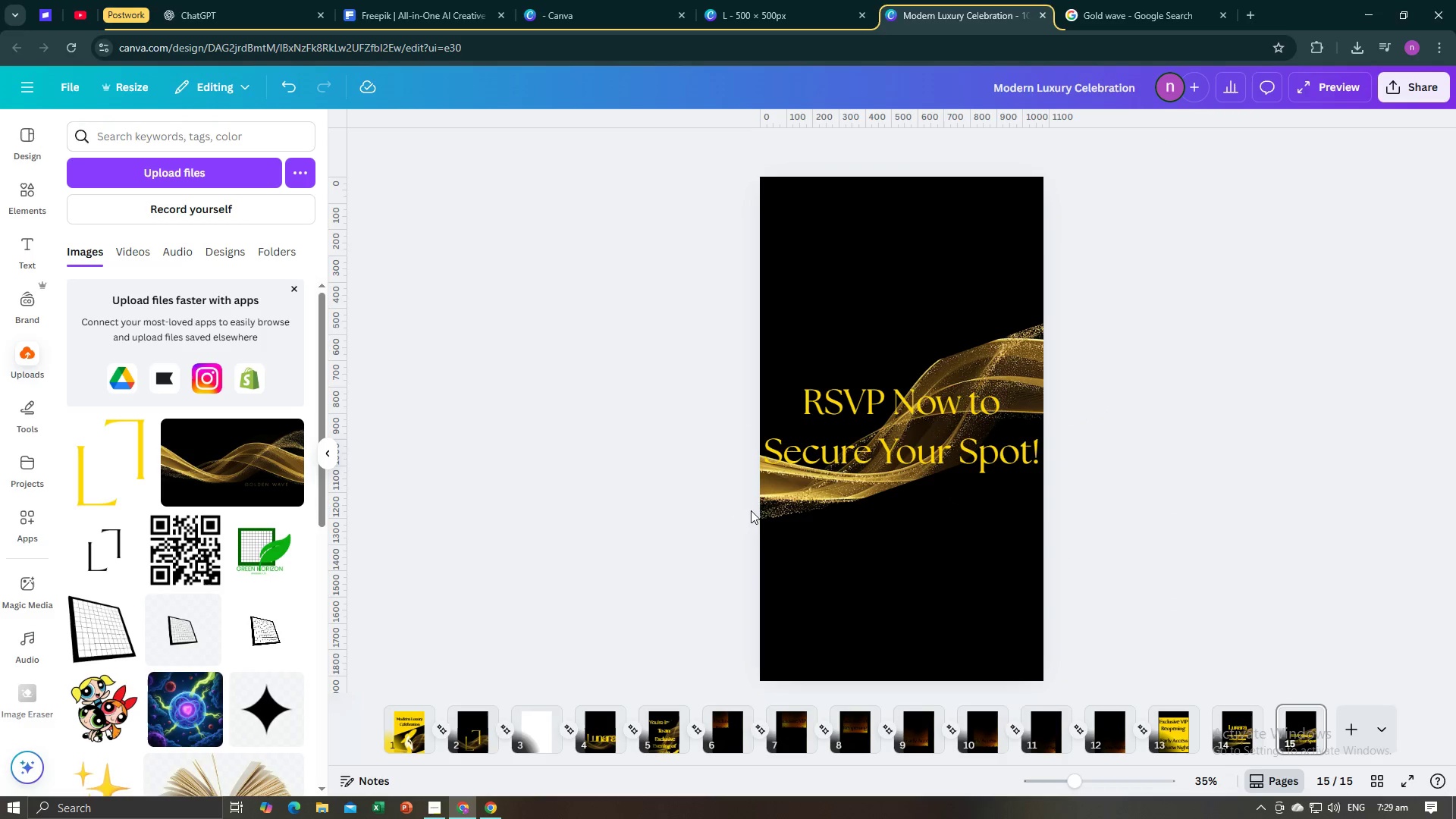 
left_click([767, 500])
 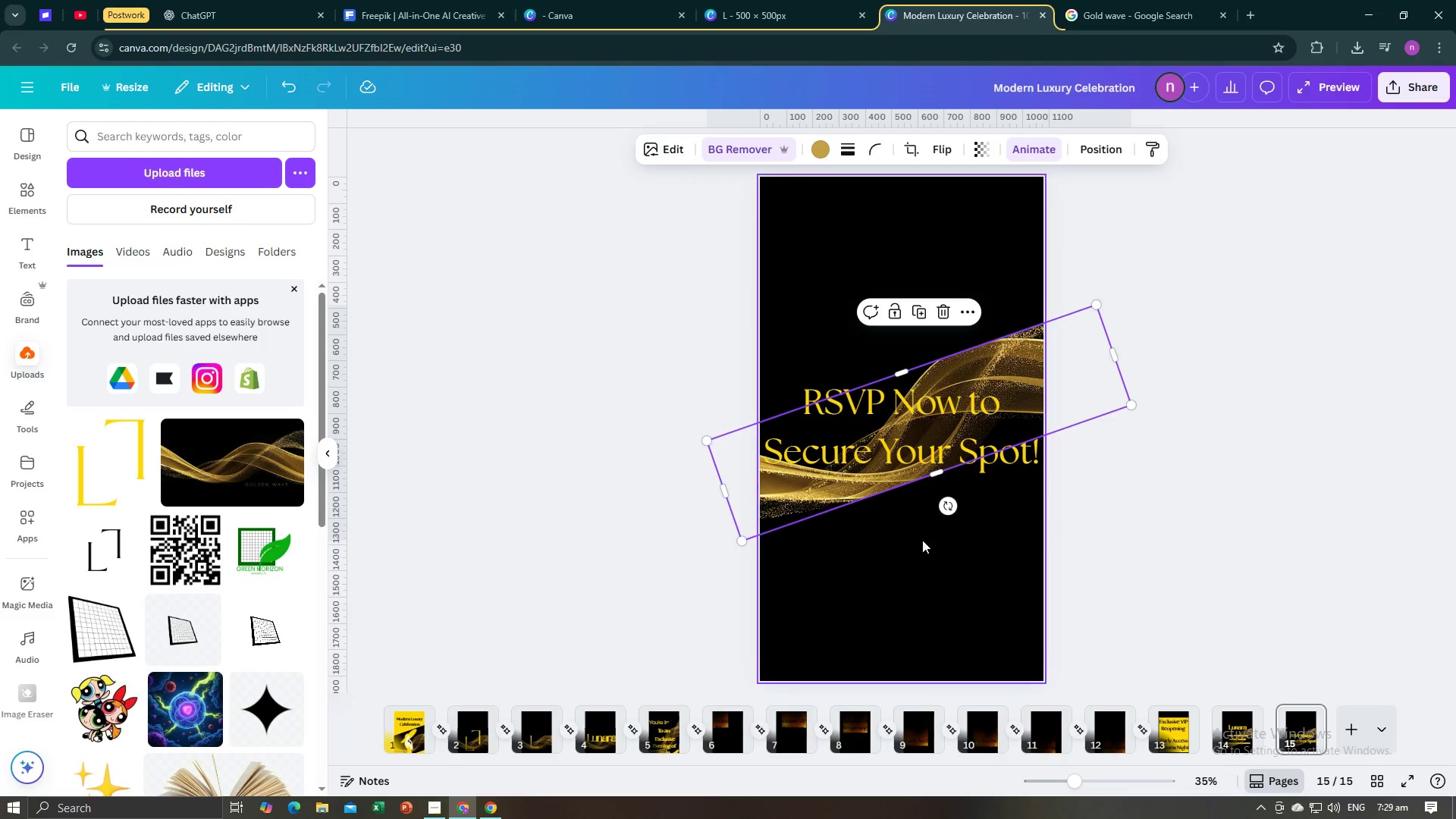 
left_click_drag(start_coordinate=[949, 507], to_coordinate=[981, 480])
 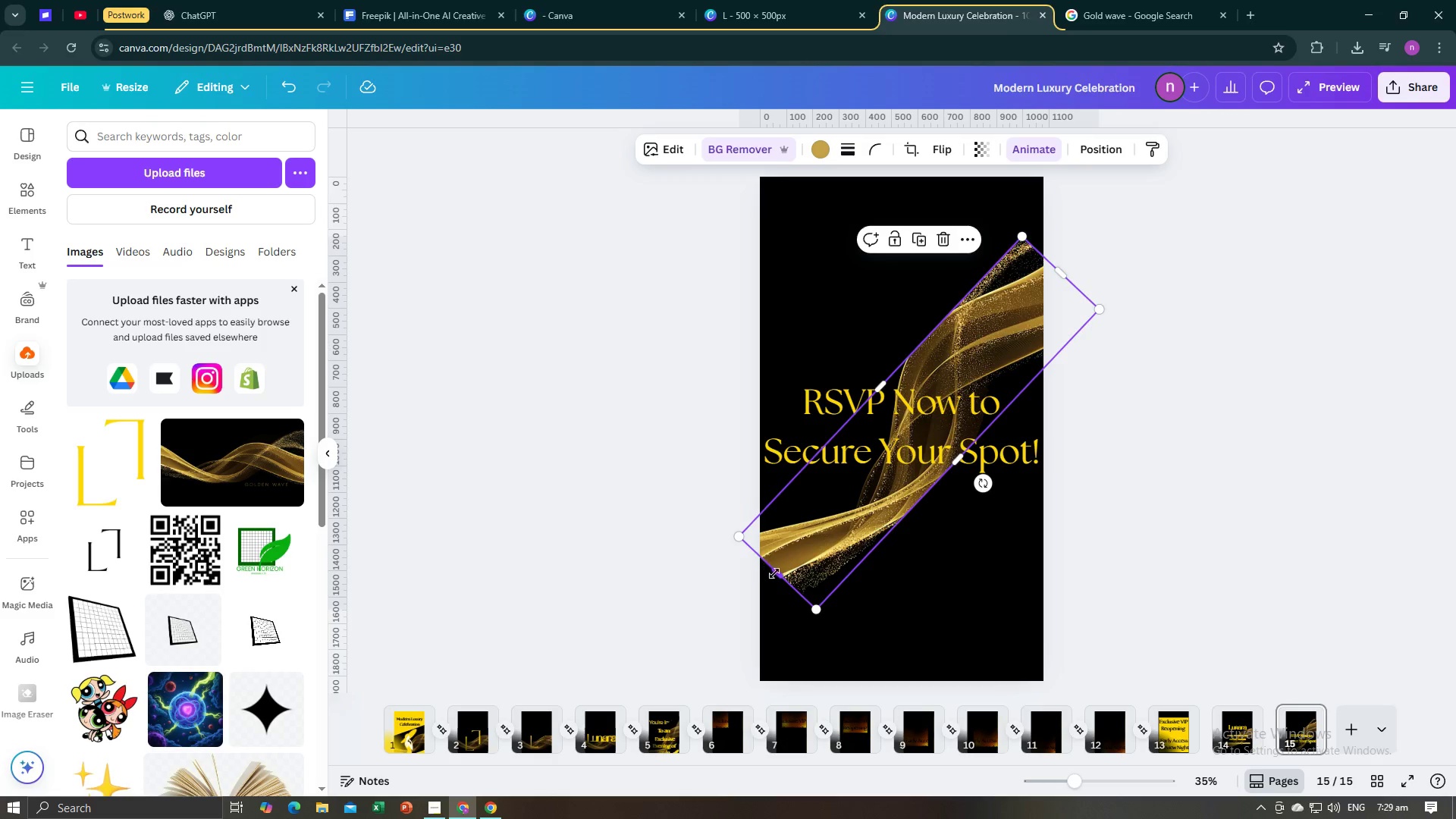 
left_click_drag(start_coordinate=[774, 573], to_coordinate=[730, 621])
 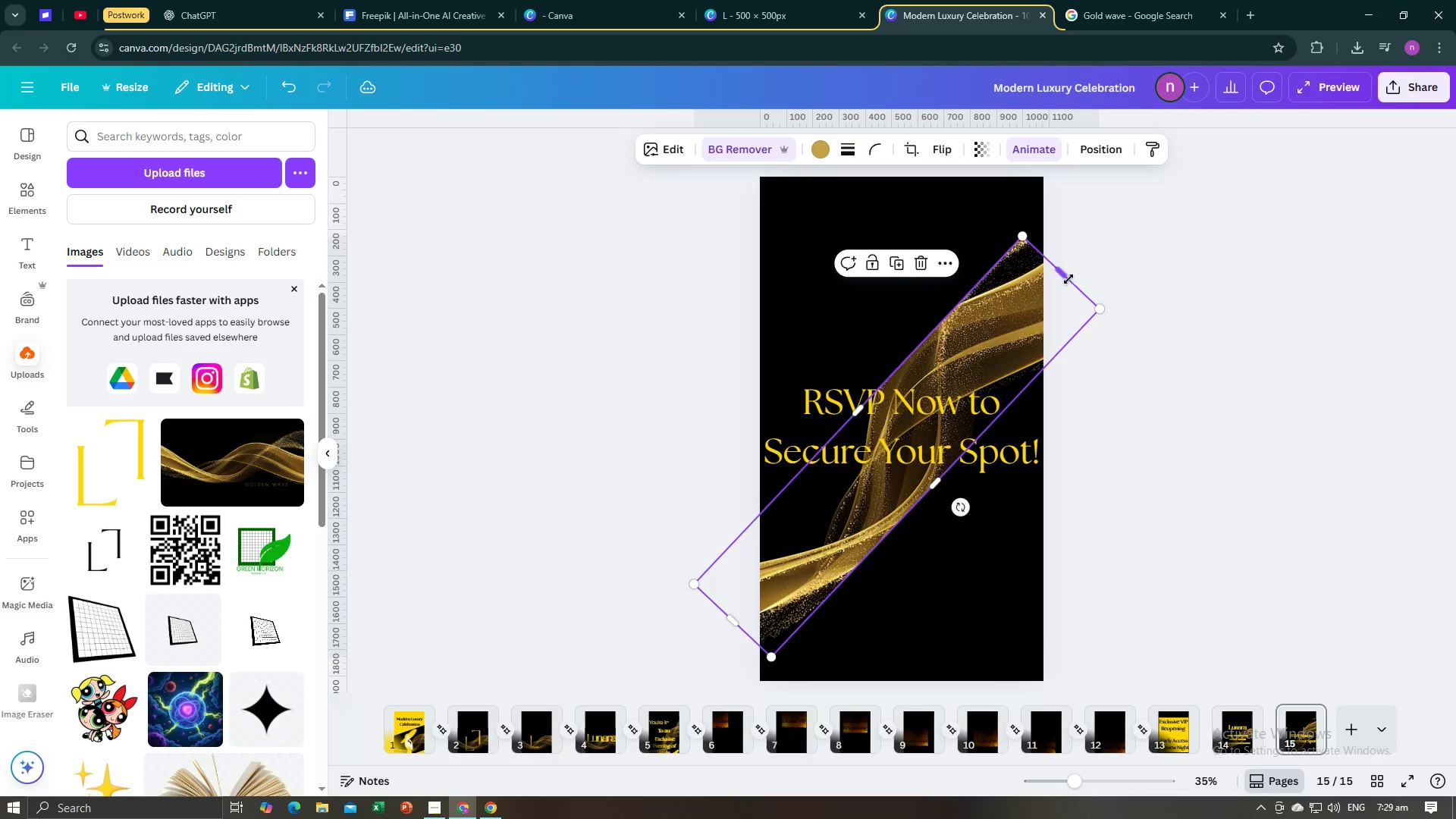 
left_click_drag(start_coordinate=[1064, 278], to_coordinate=[1087, 255])
 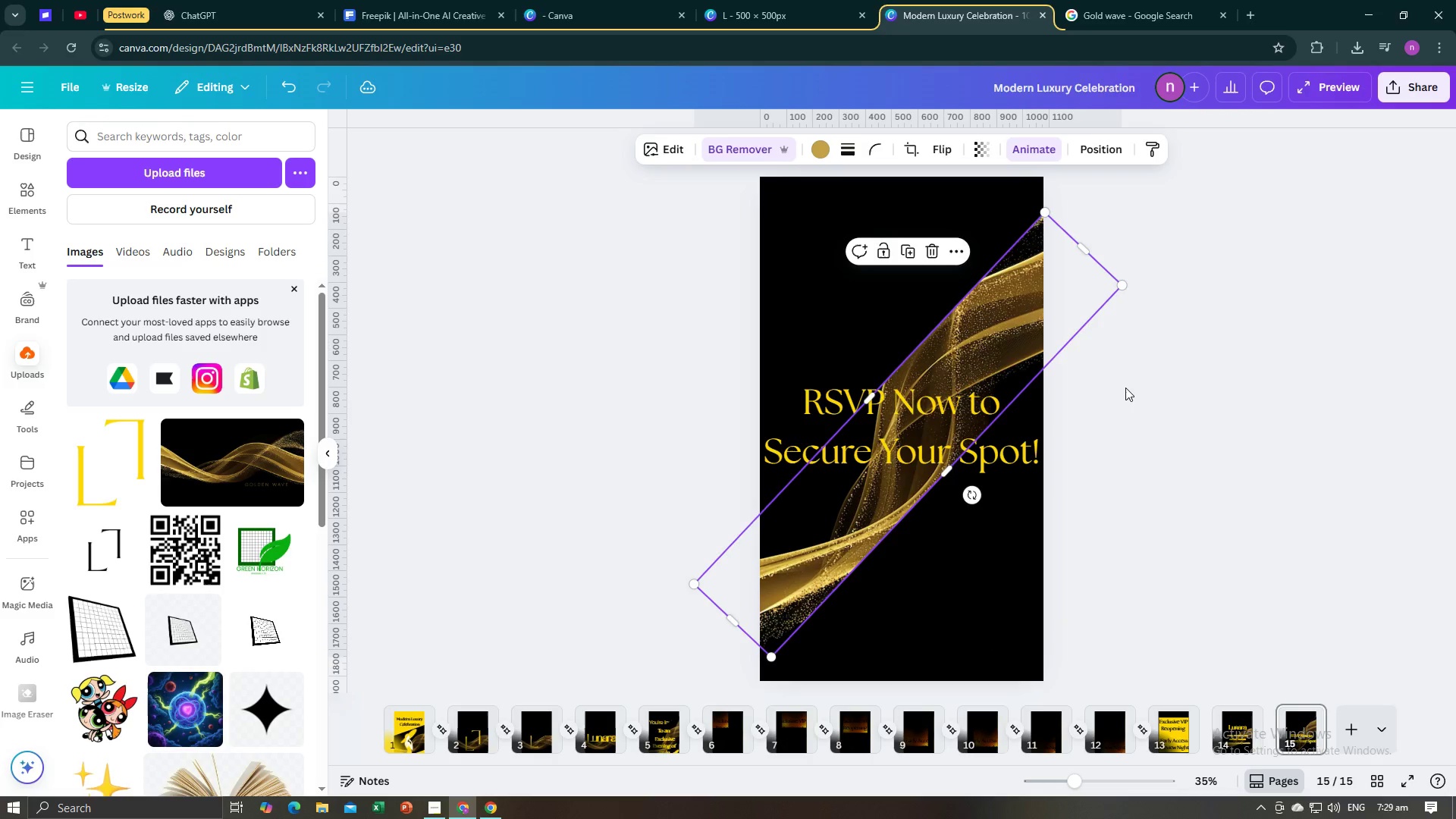 
left_click([1125, 388])
 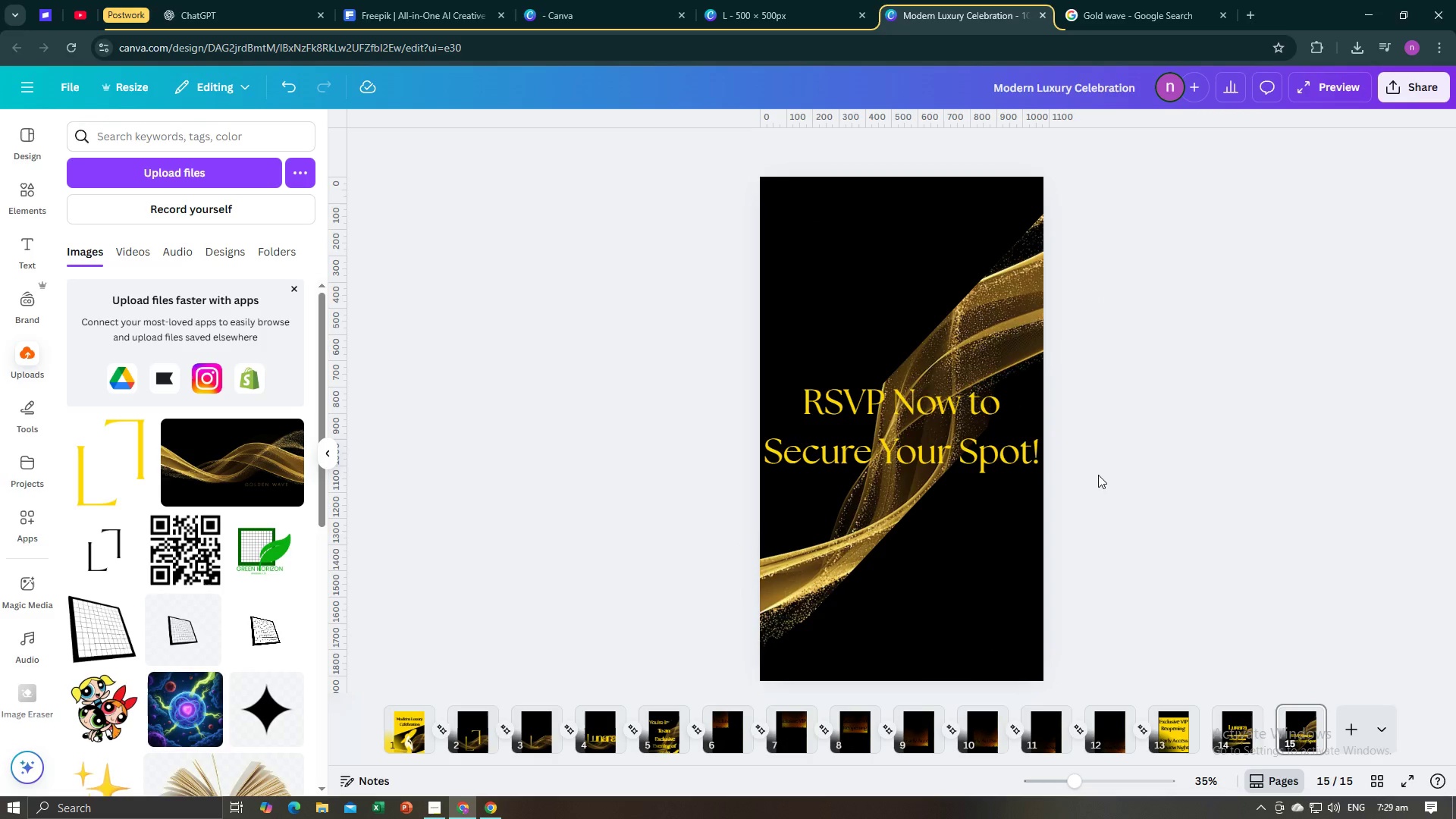 
left_click([1098, 475])
 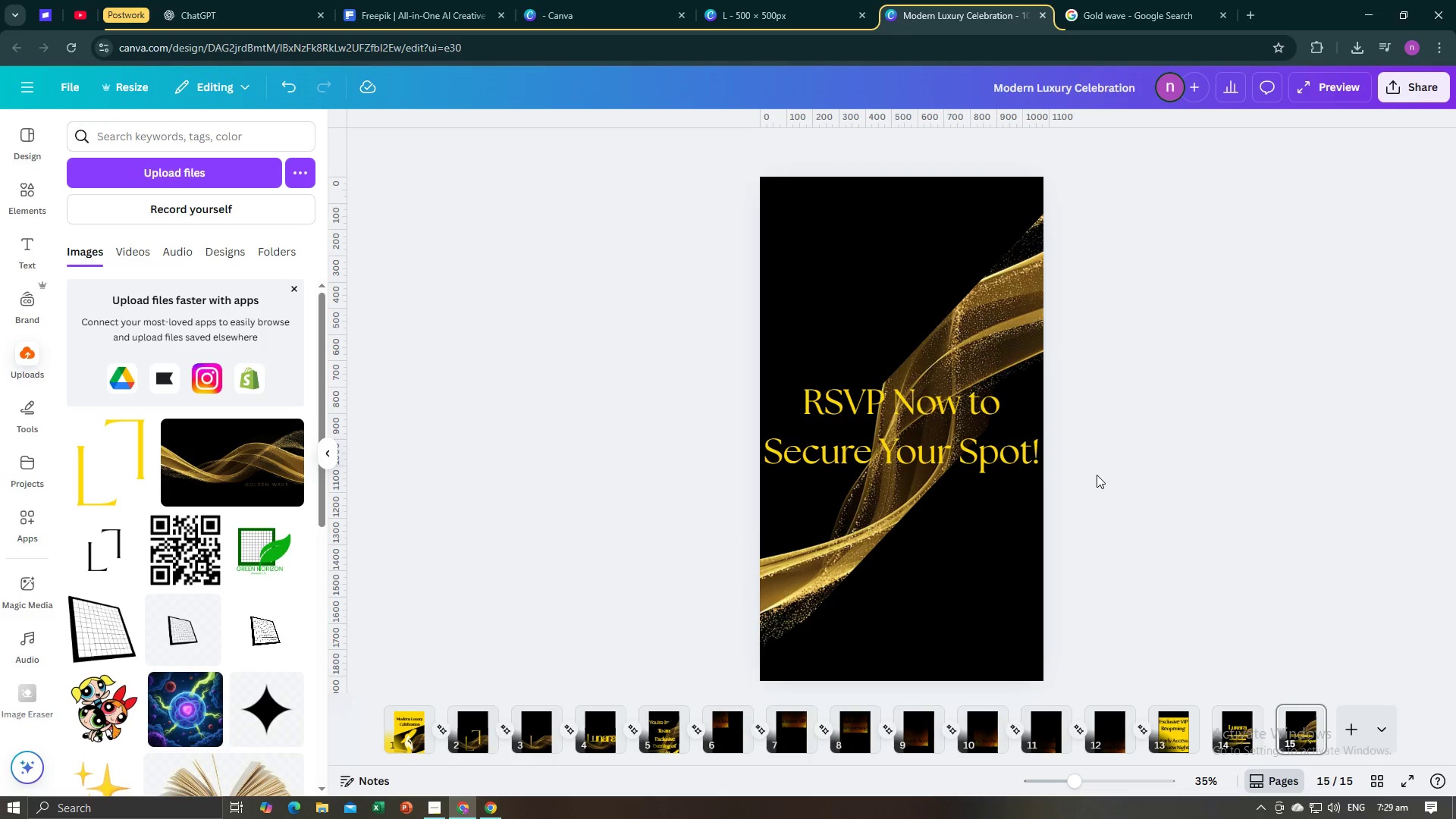 
key(Alt+AltLeft)
 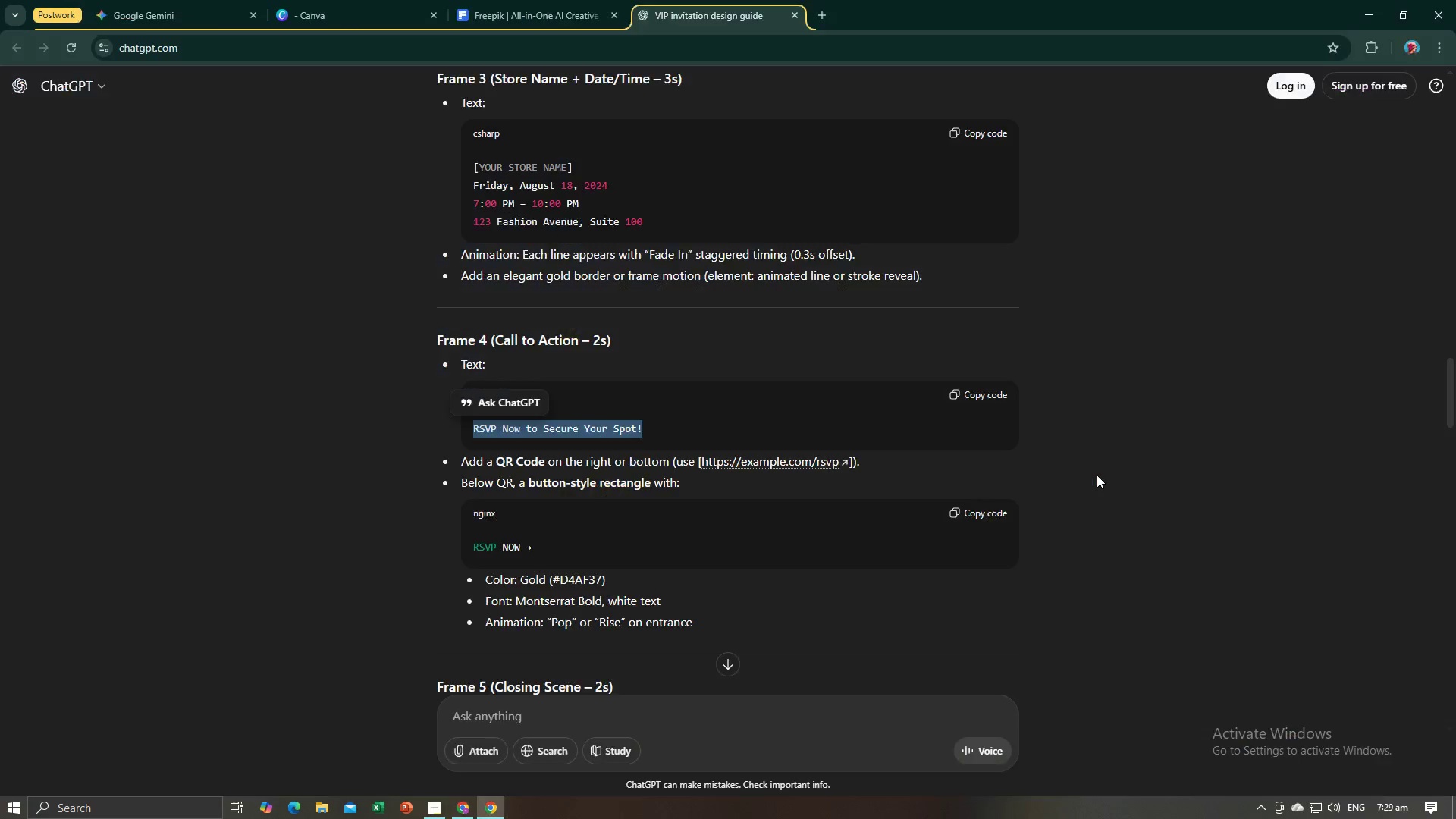 
key(Alt+Tab)
 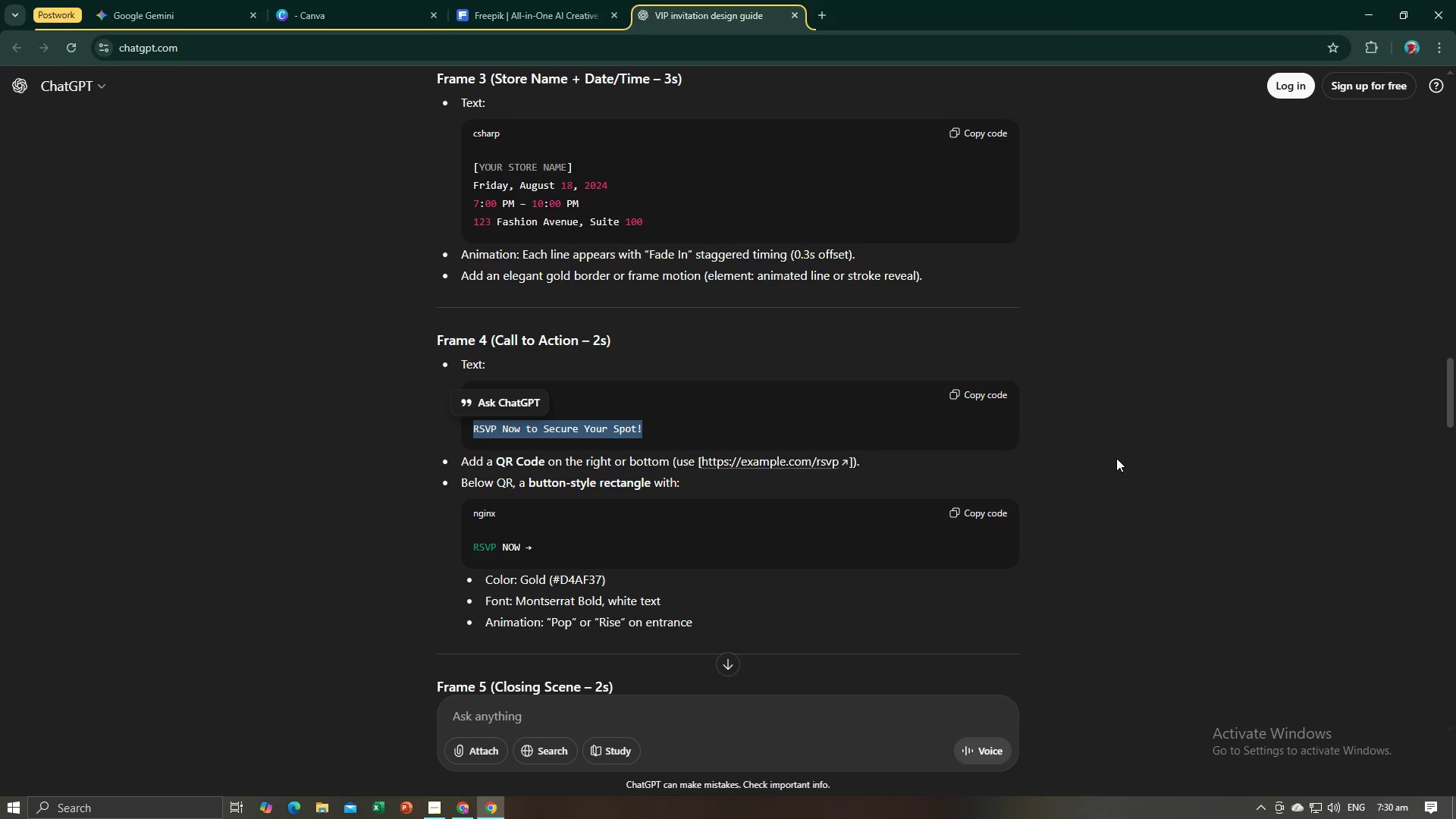 
left_click([1125, 478])
 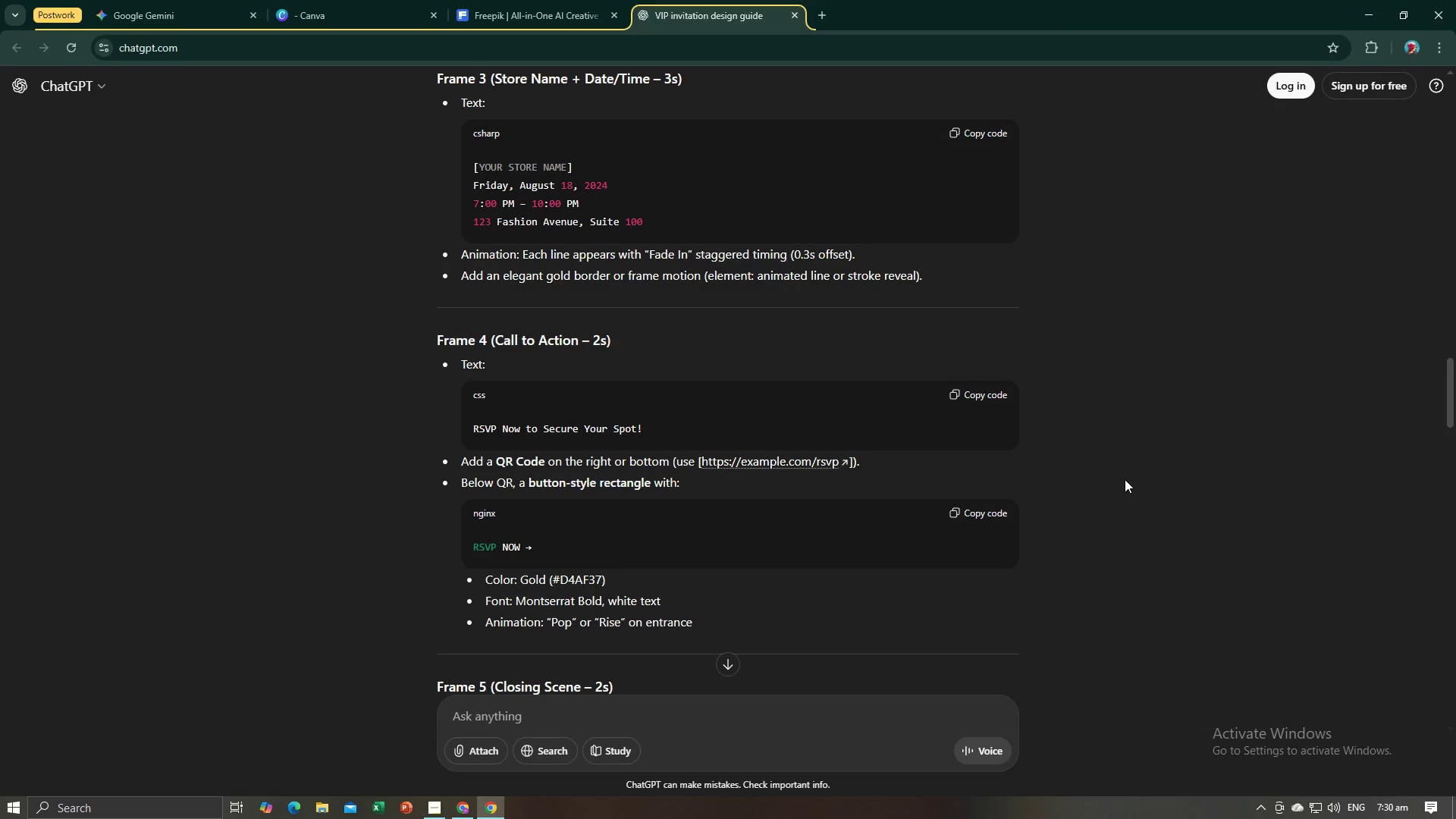 
wait(8.46)
 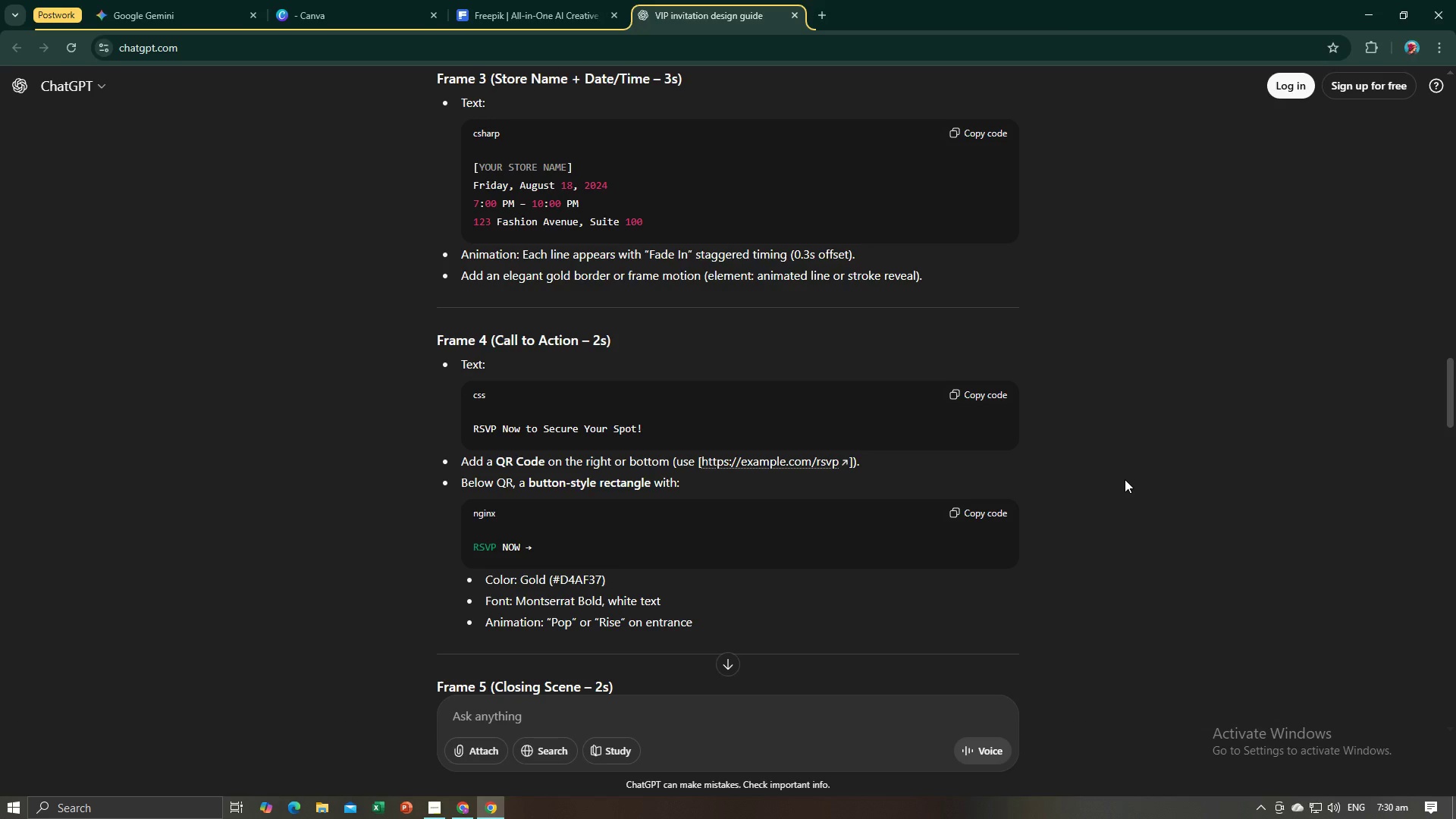 
key(Alt+AltLeft)
 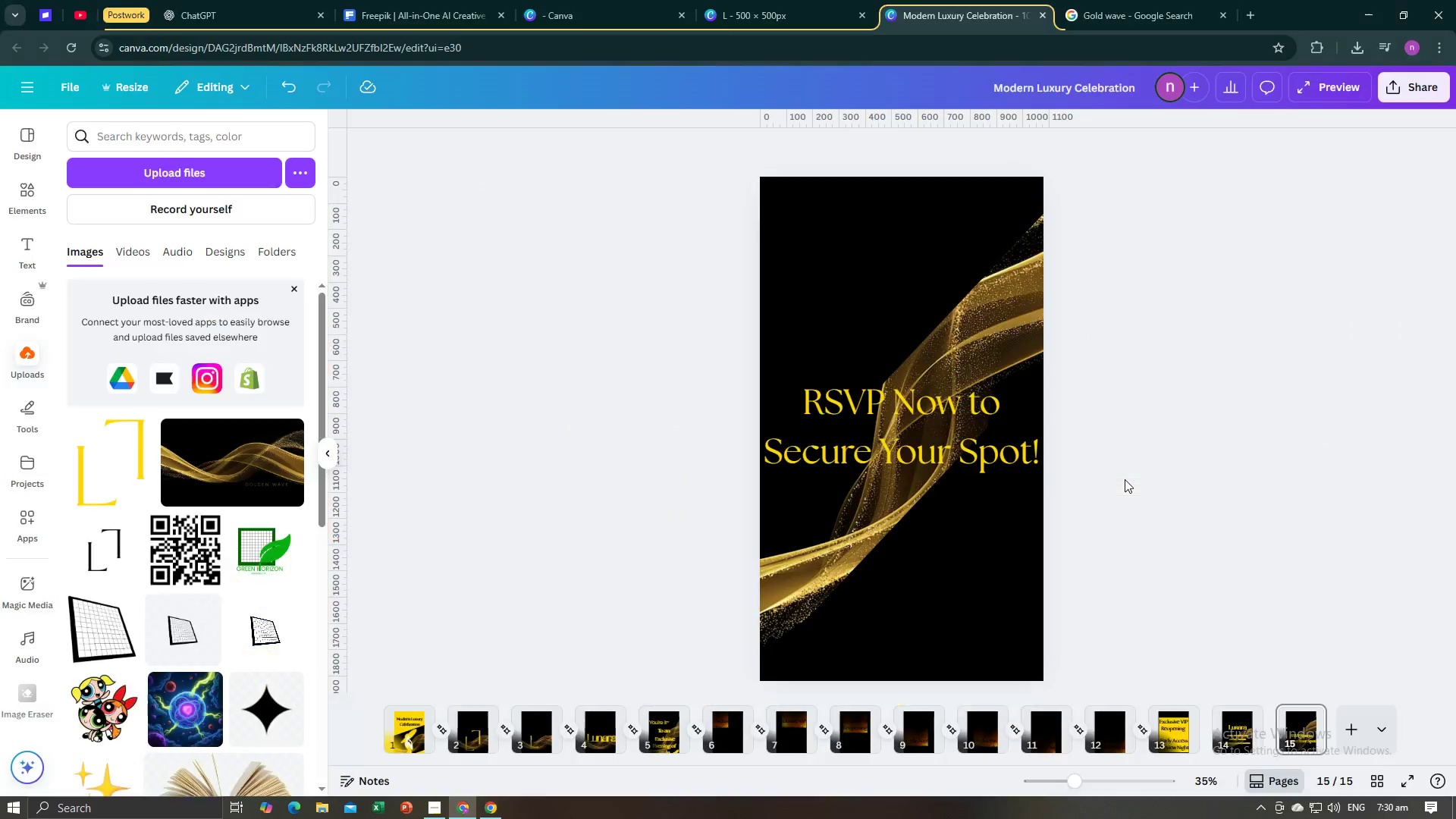 
key(Alt+Tab)
 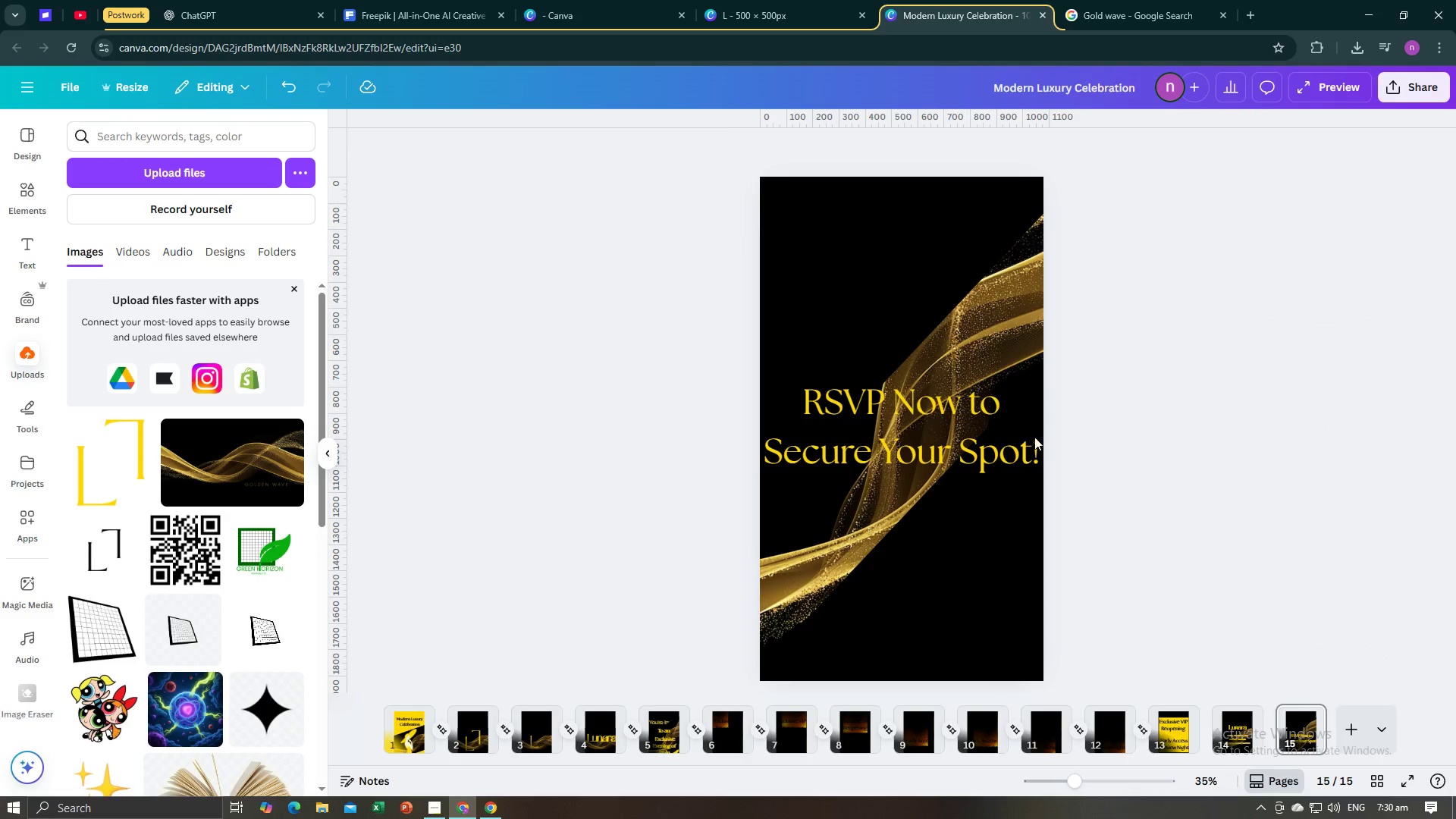 
left_click([983, 447])
 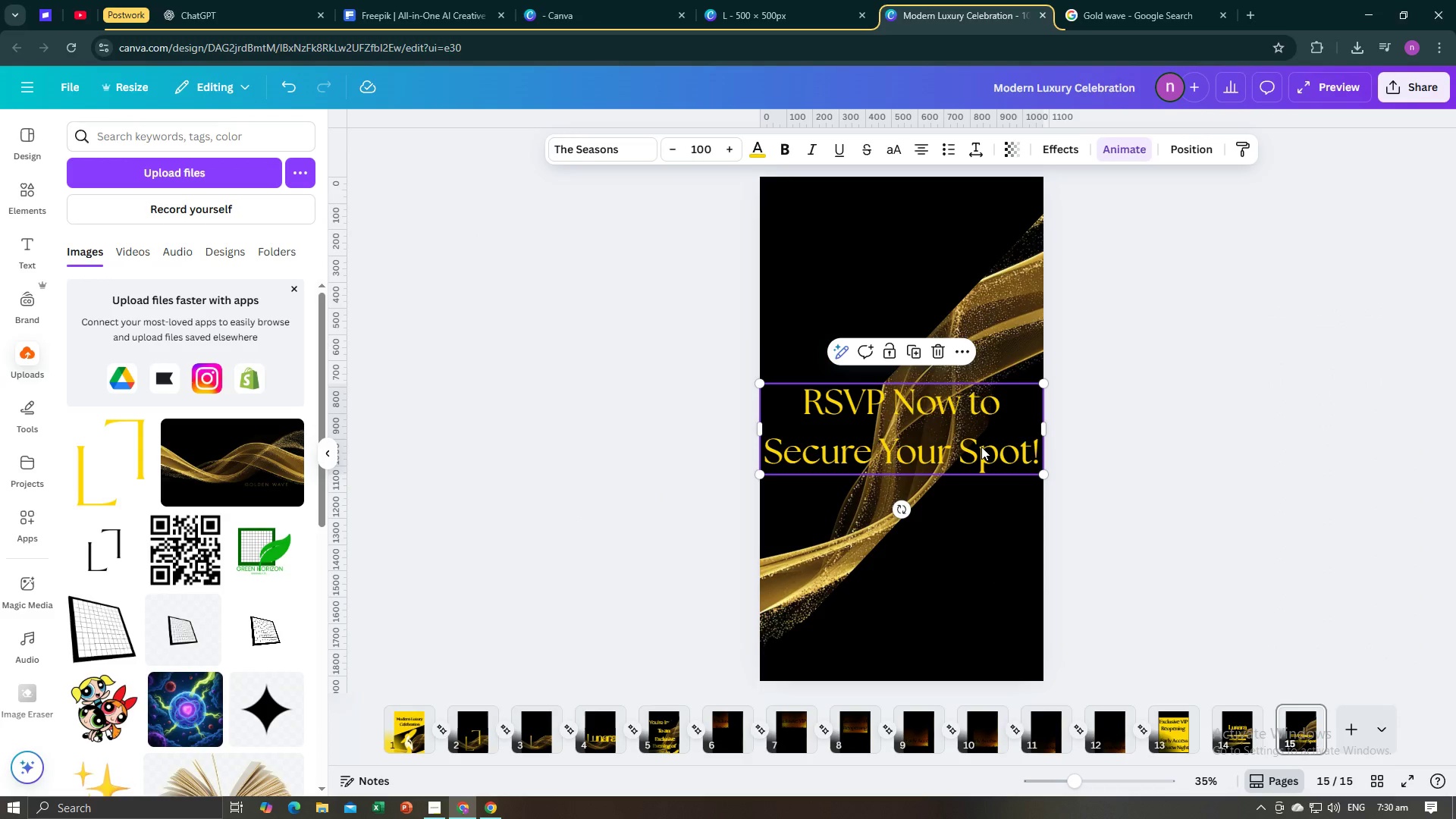 
left_click_drag(start_coordinate=[981, 447], to_coordinate=[981, 408])
 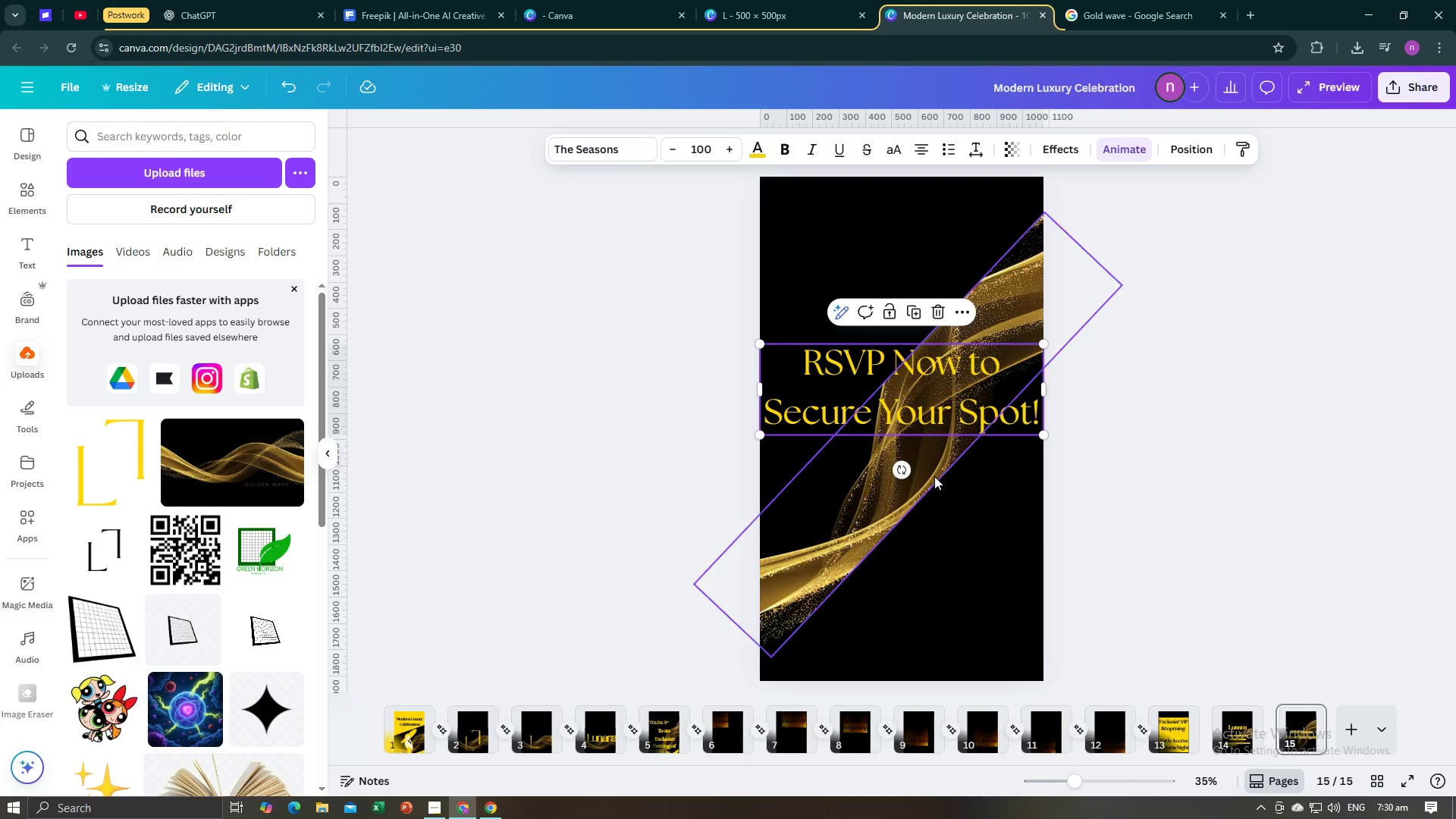 
left_click([934, 476])
 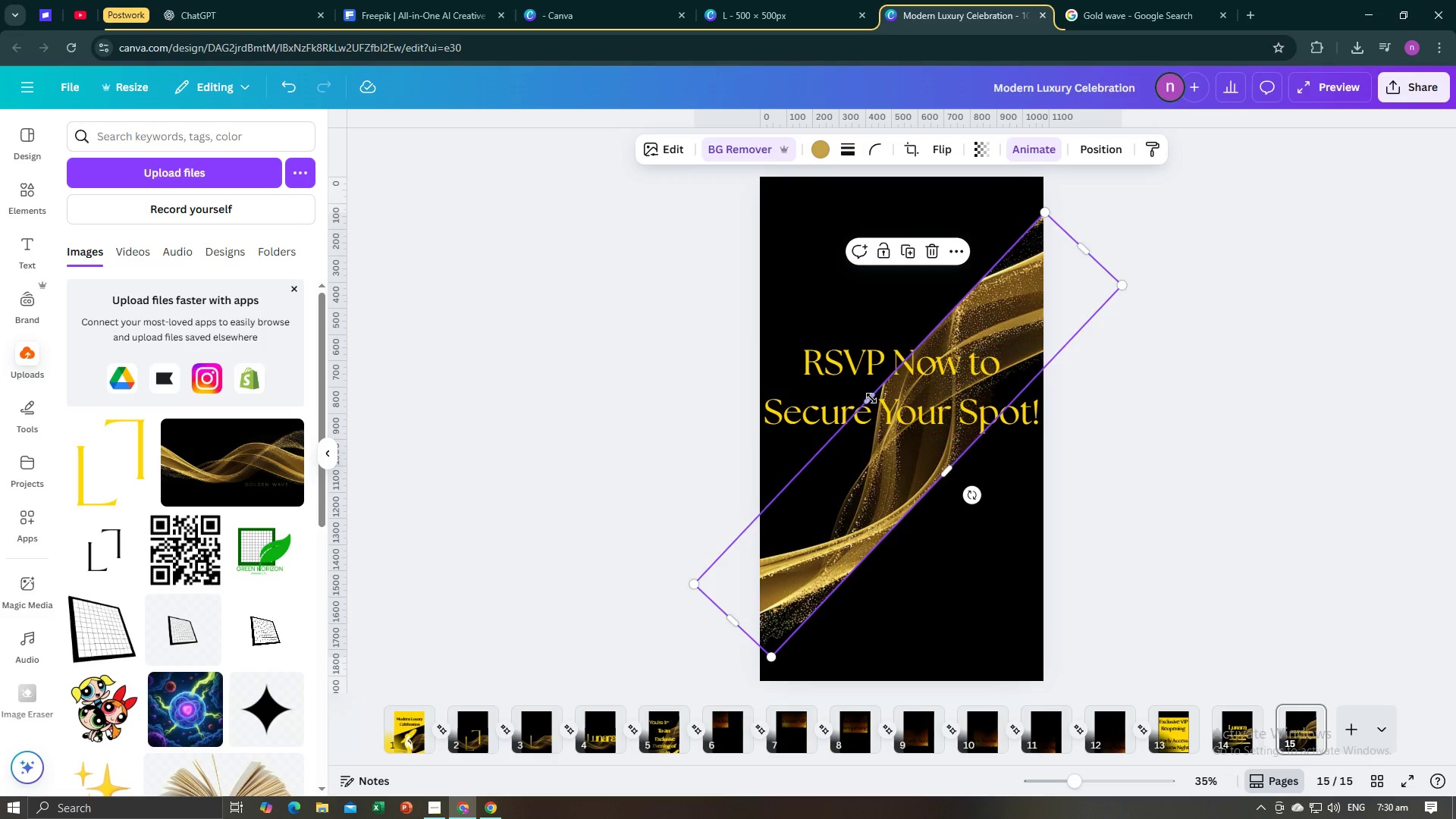 
left_click_drag(start_coordinate=[871, 397], to_coordinate=[783, 361])
 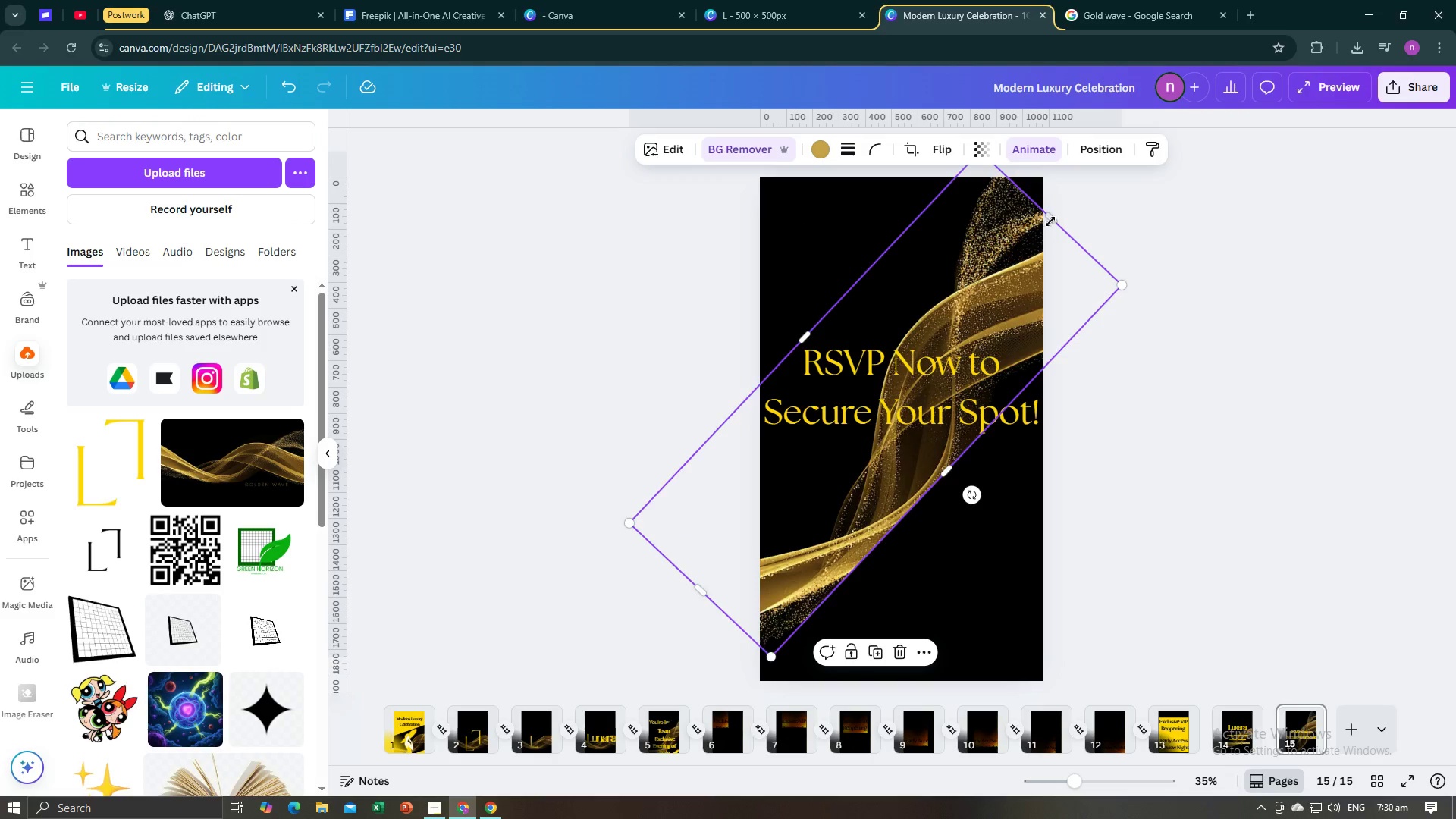 
left_click_drag(start_coordinate=[1052, 219], to_coordinate=[1068, 200])
 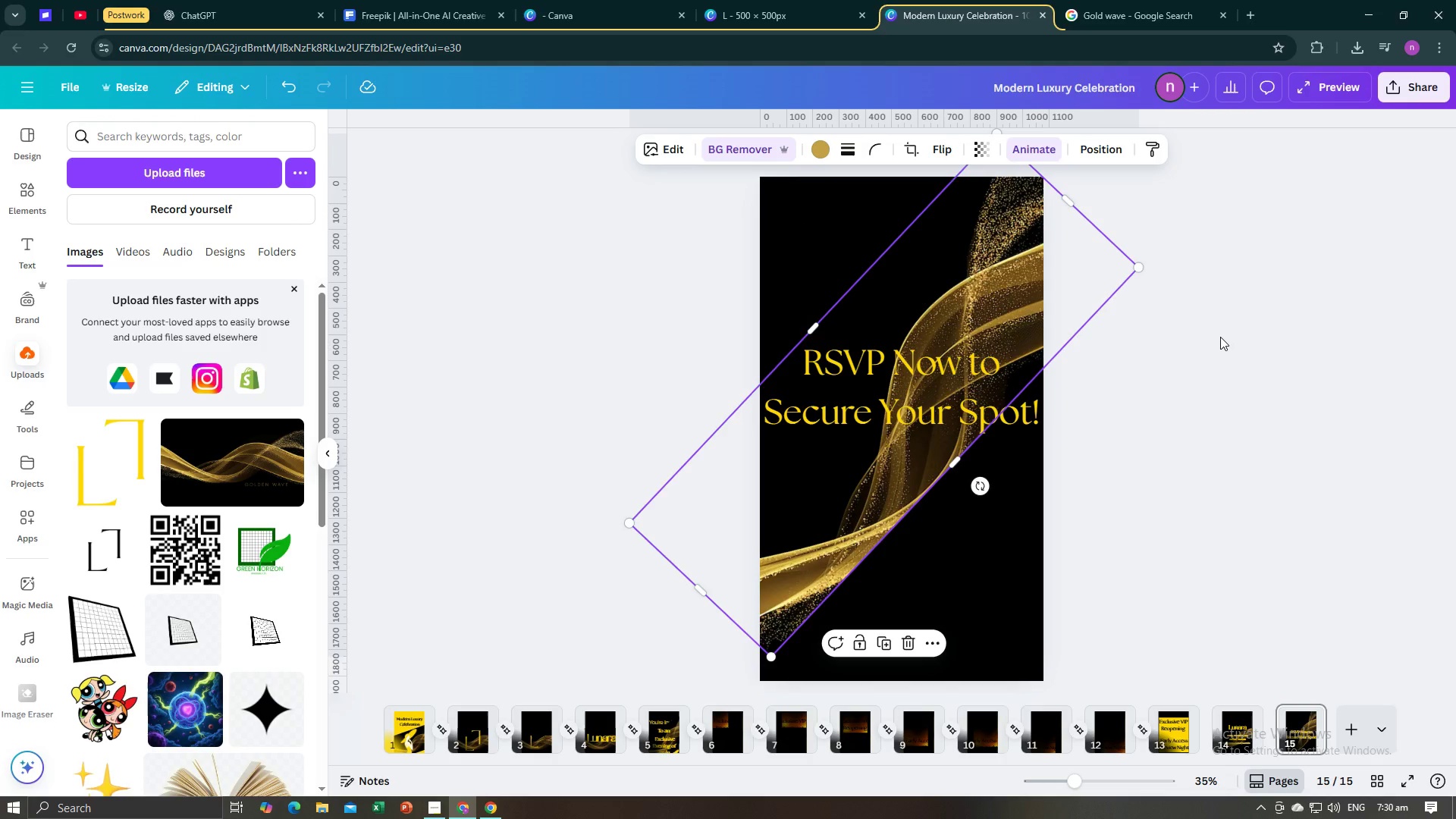 
left_click([1220, 337])
 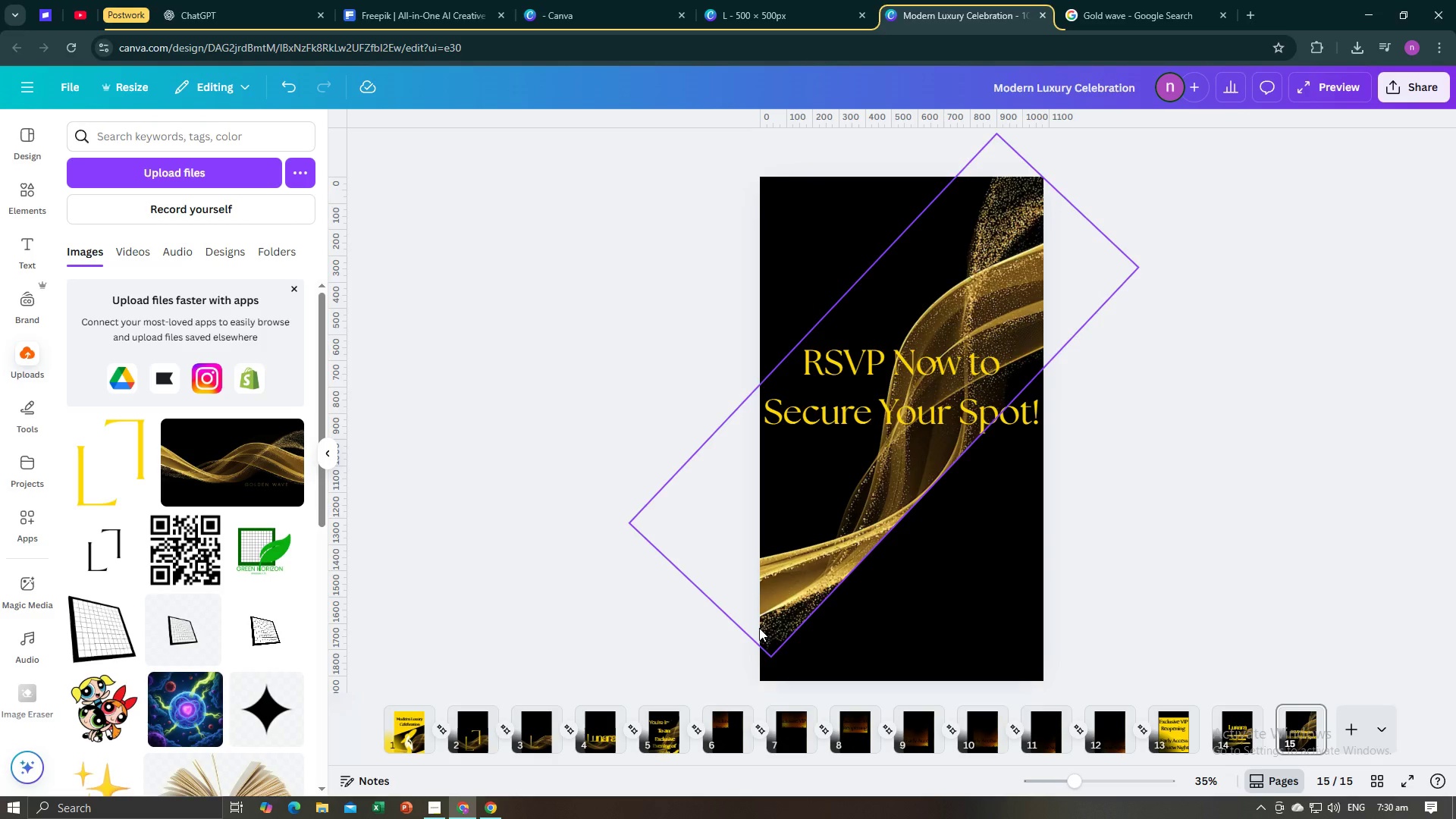 
left_click([759, 628])
 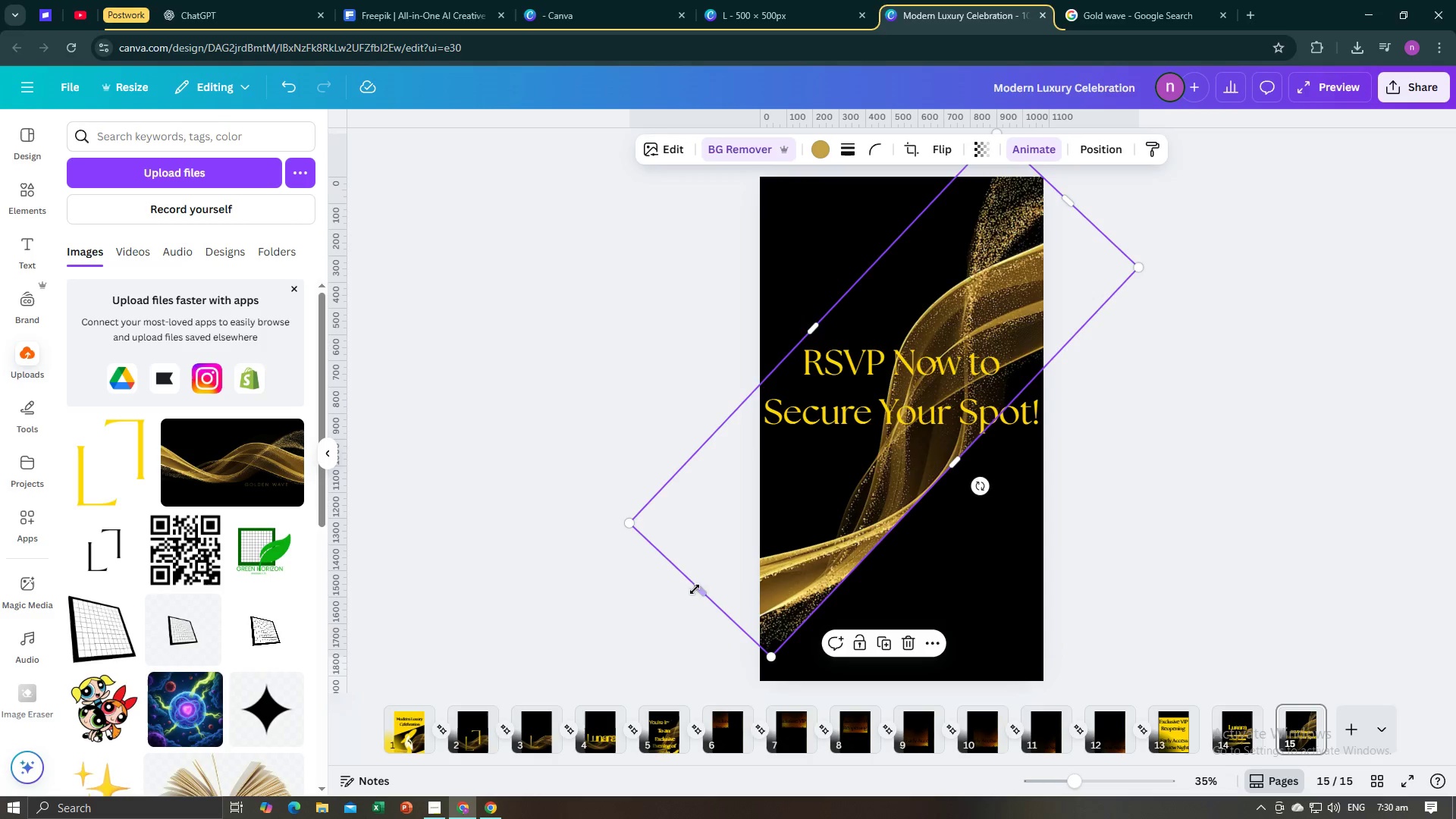 
left_click_drag(start_coordinate=[695, 588], to_coordinate=[688, 592])
 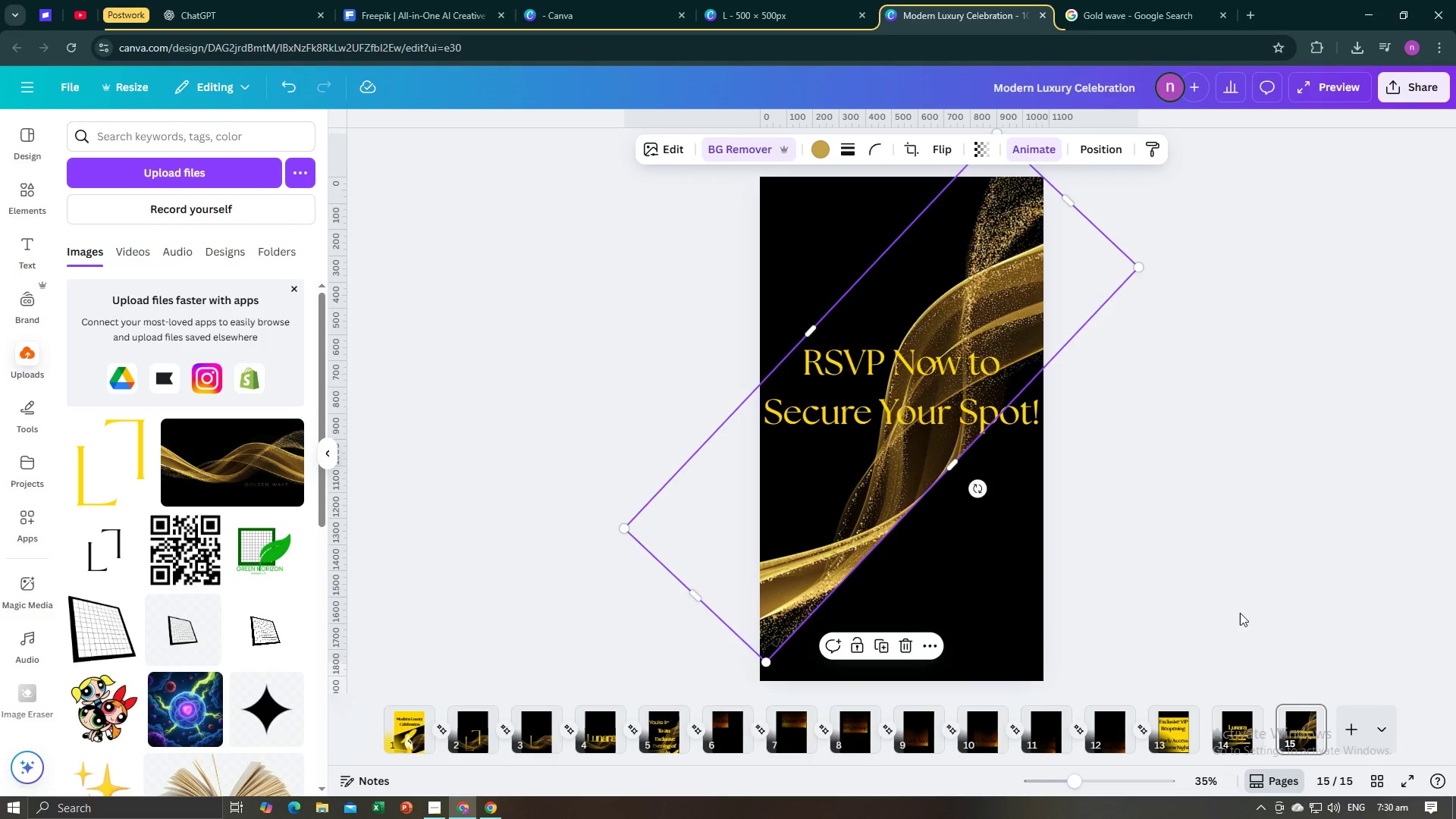 
left_click([1241, 611])
 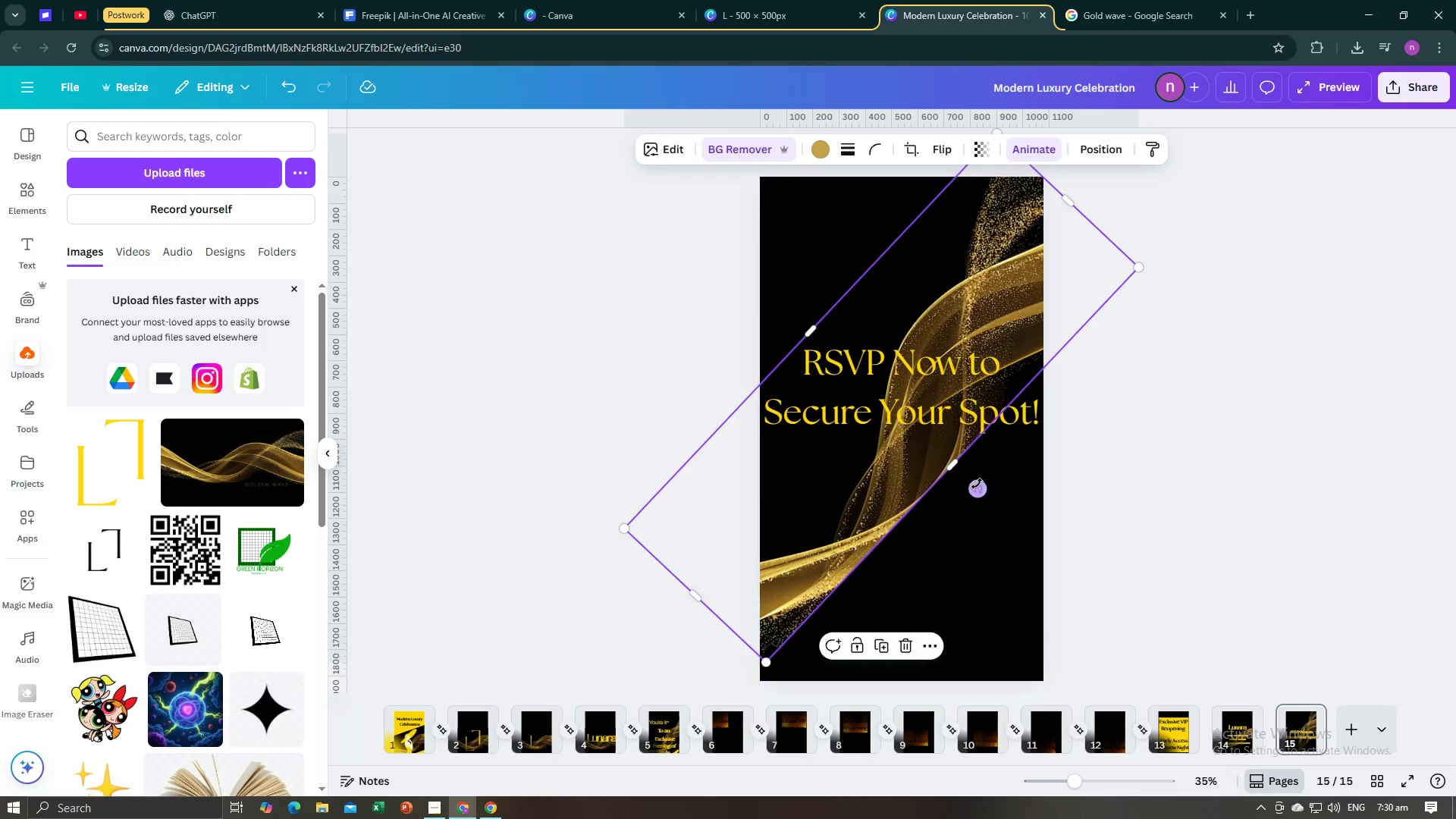 
left_click_drag(start_coordinate=[954, 465], to_coordinate=[973, 490])
 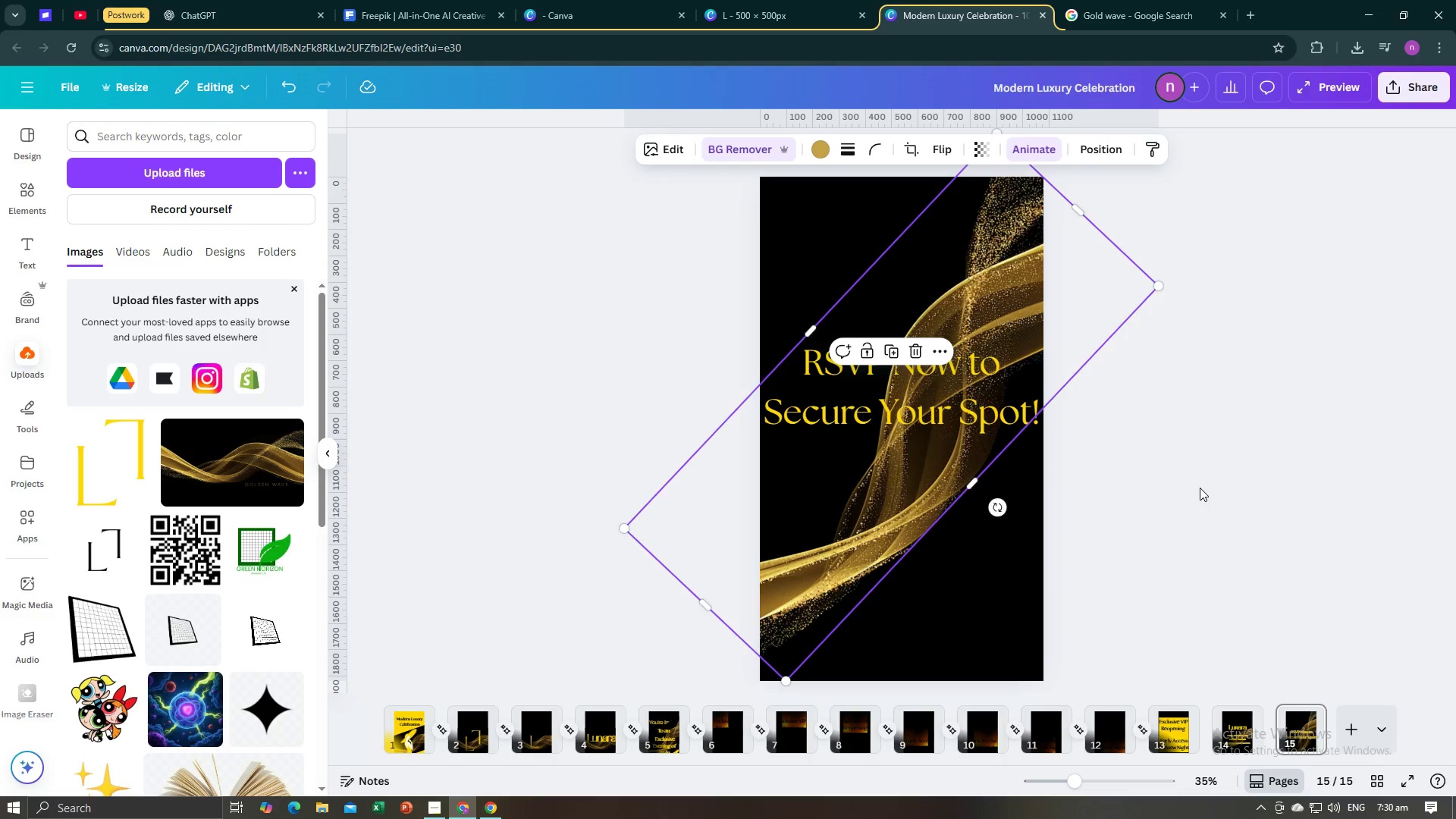 
left_click([1200, 488])
 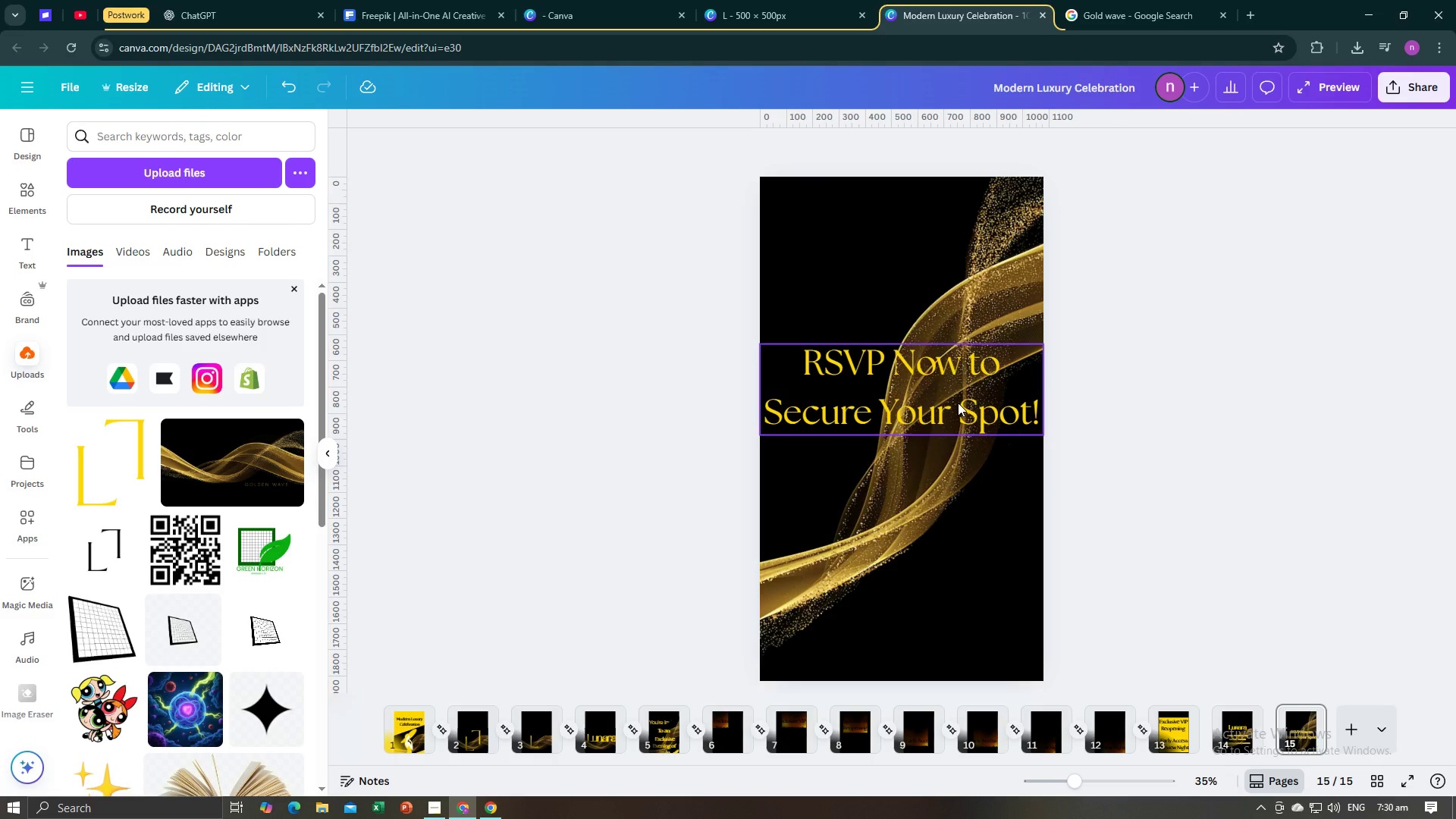 
left_click([1166, 464])
 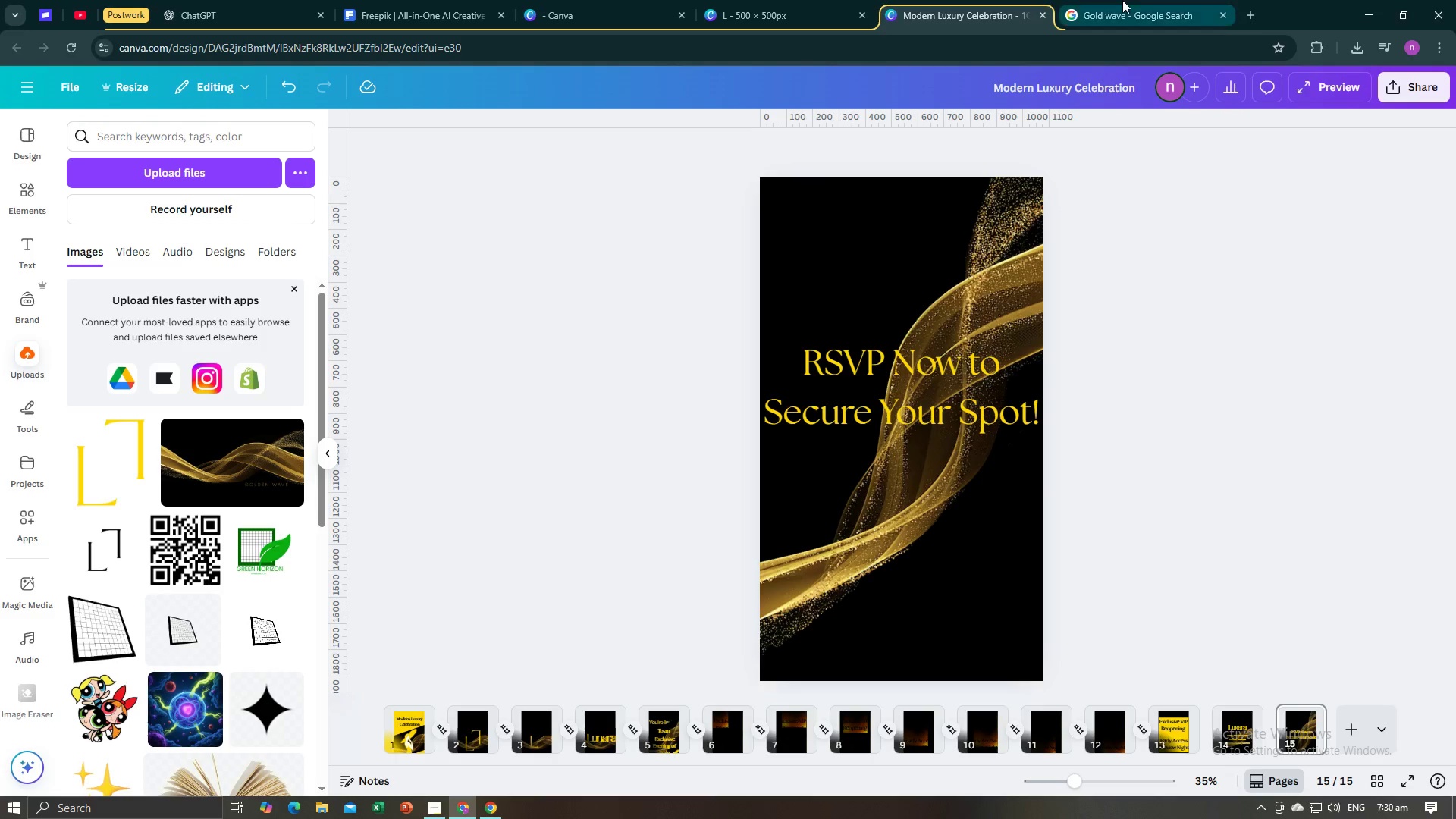 
left_click([1122, 0])
 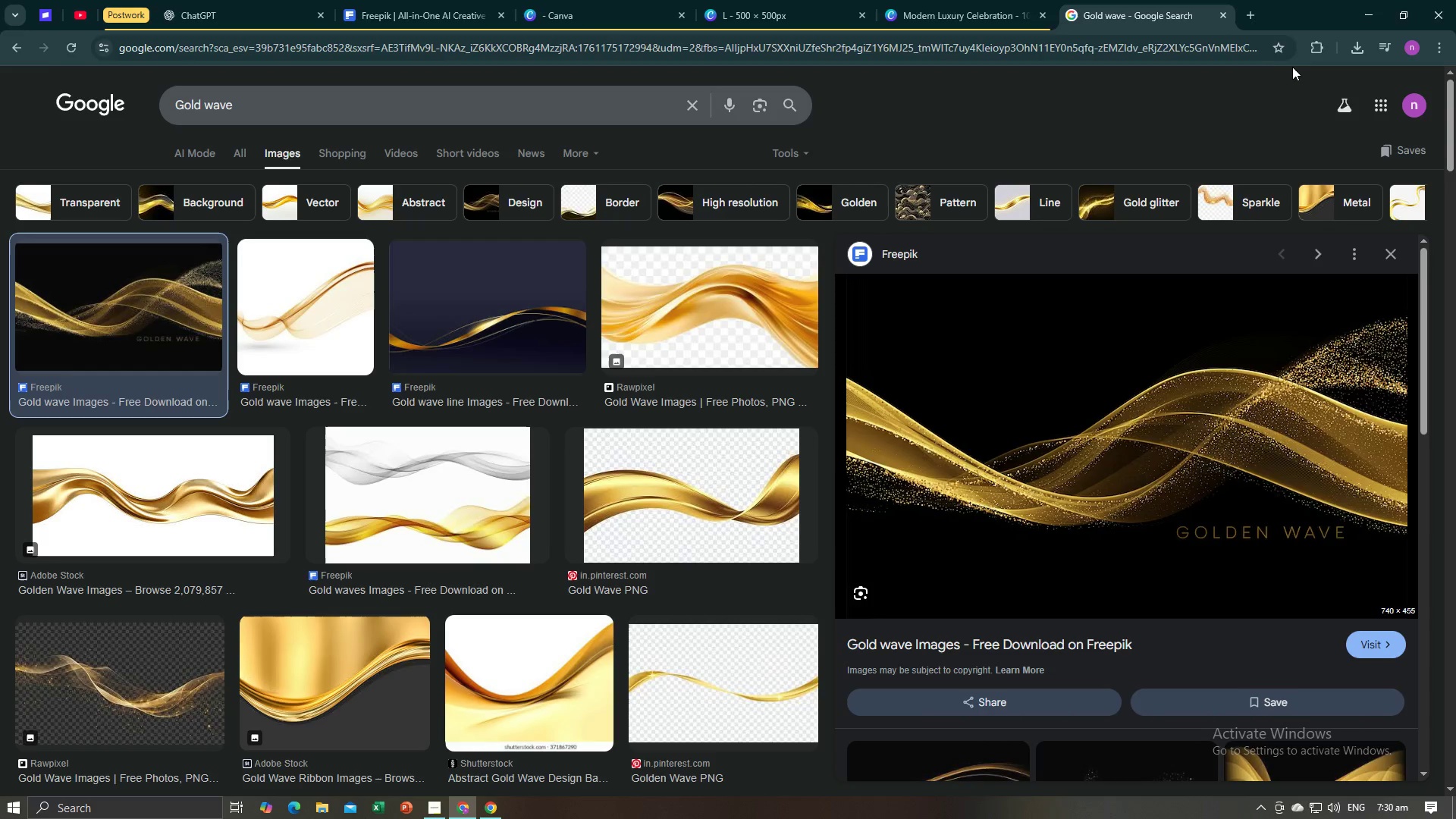 
left_click([1370, 104])
 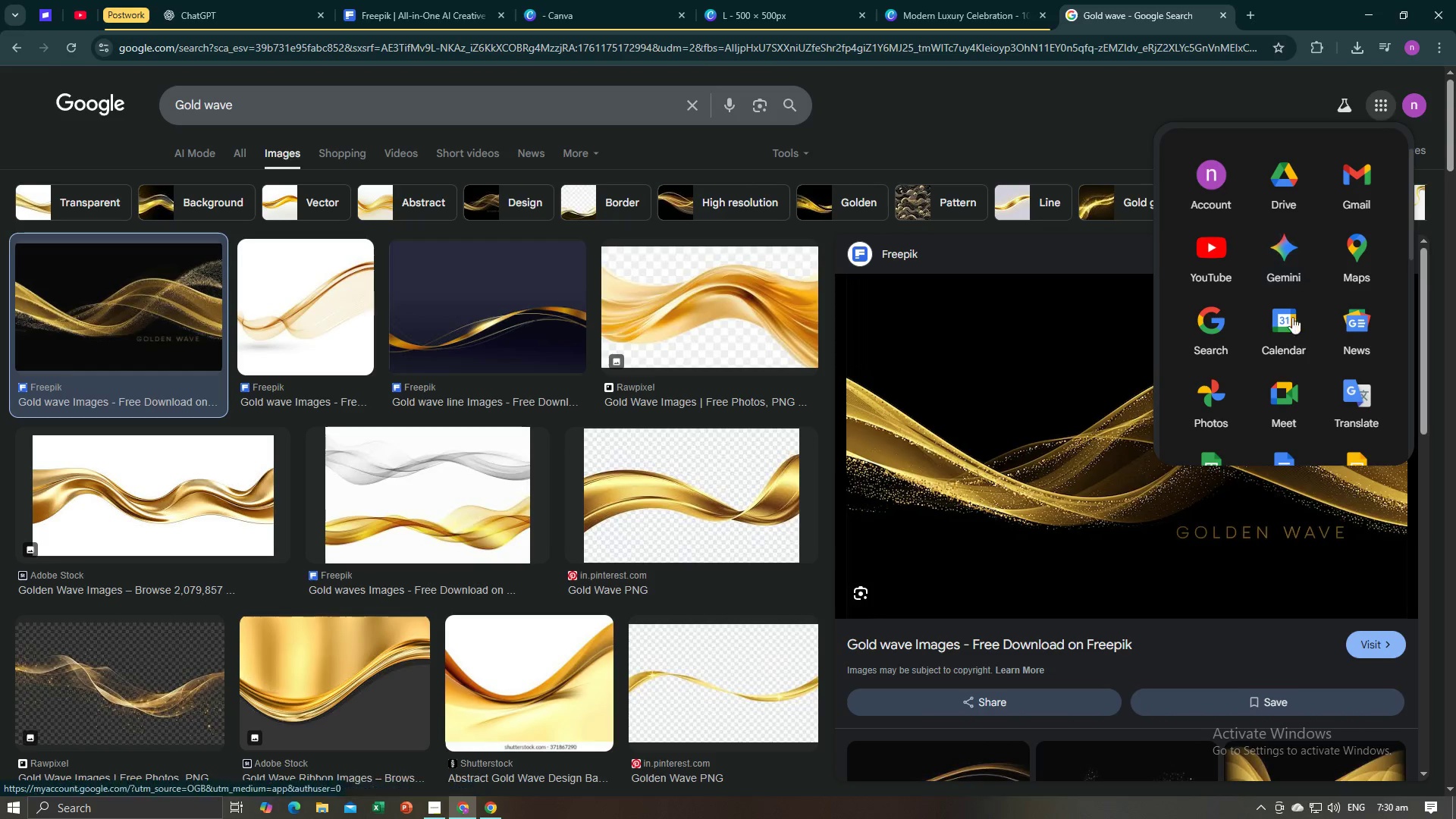 
scroll: coordinate [1291, 364], scroll_direction: down, amount: 7.0
 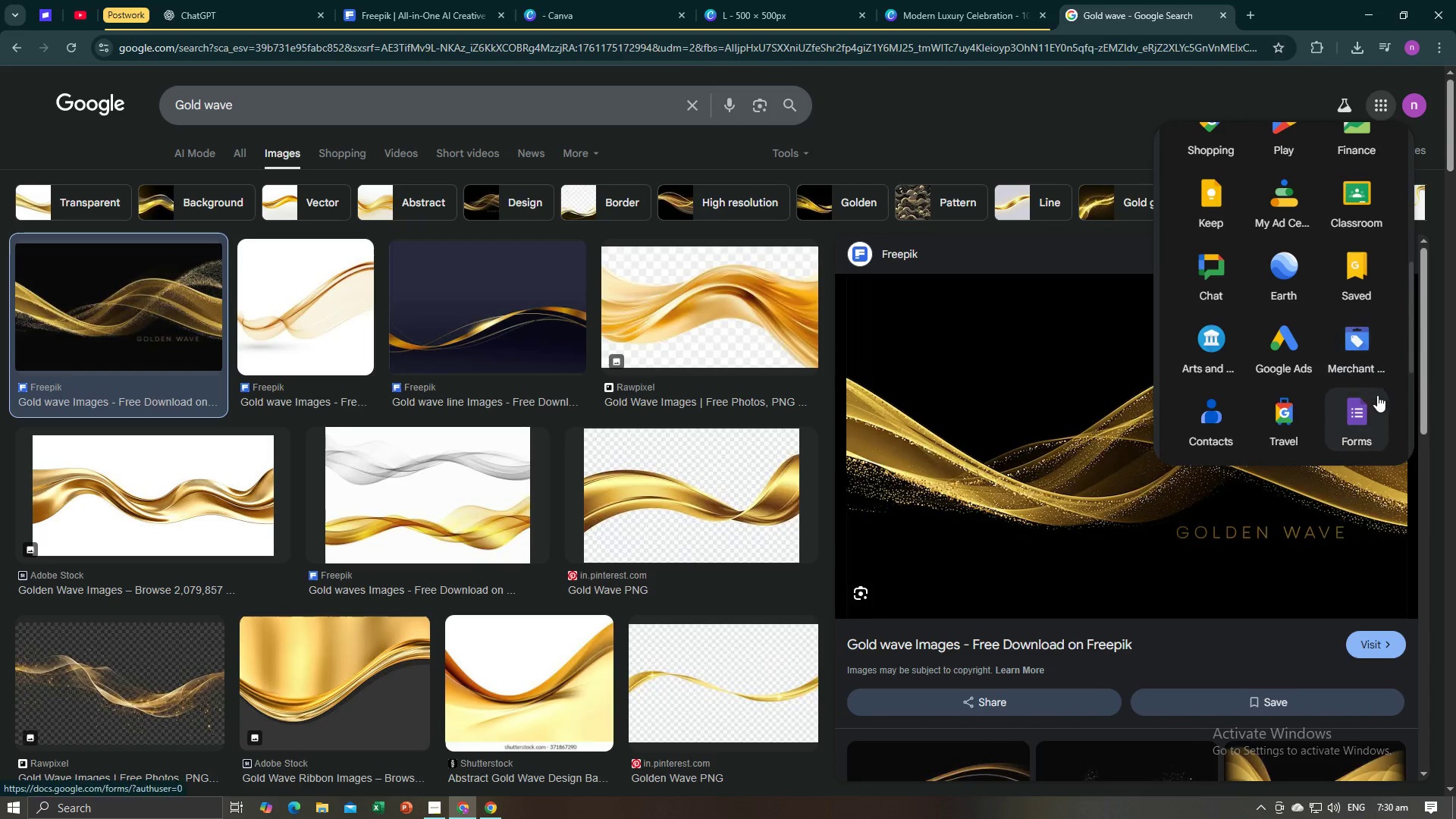 
left_click([1376, 400])
 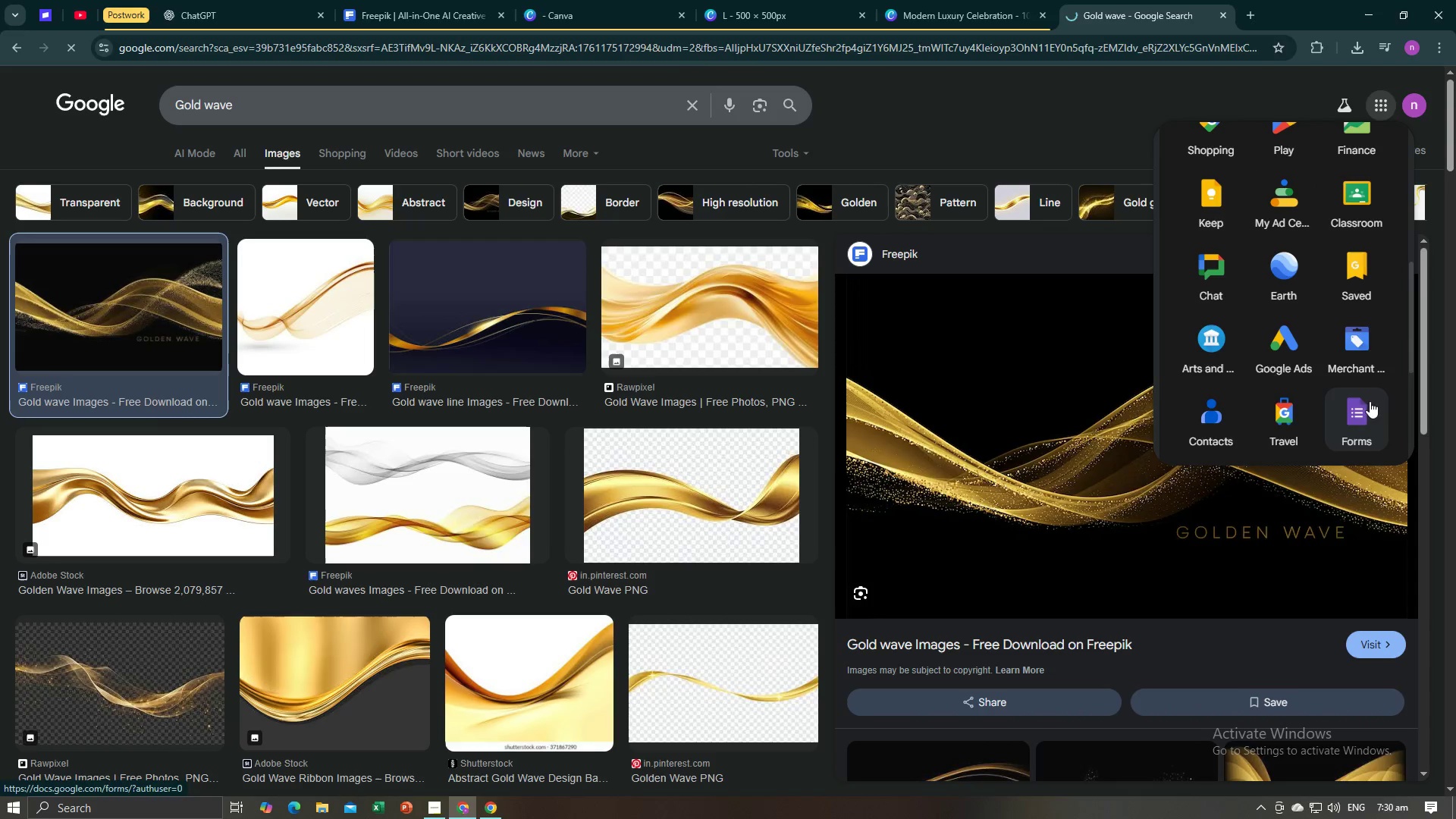 
key(Alt+AltLeft)
 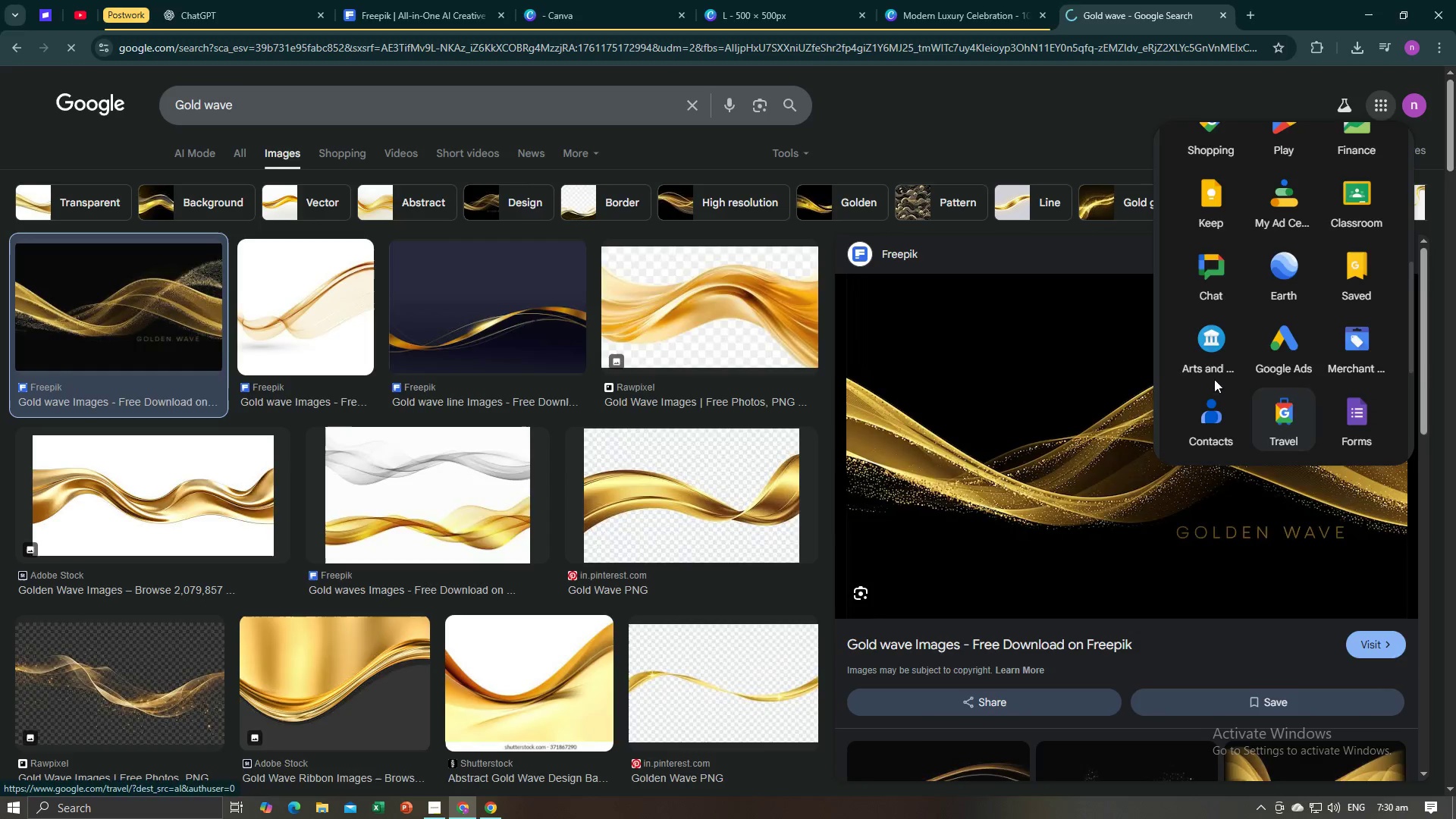 
key(Alt+Tab)
 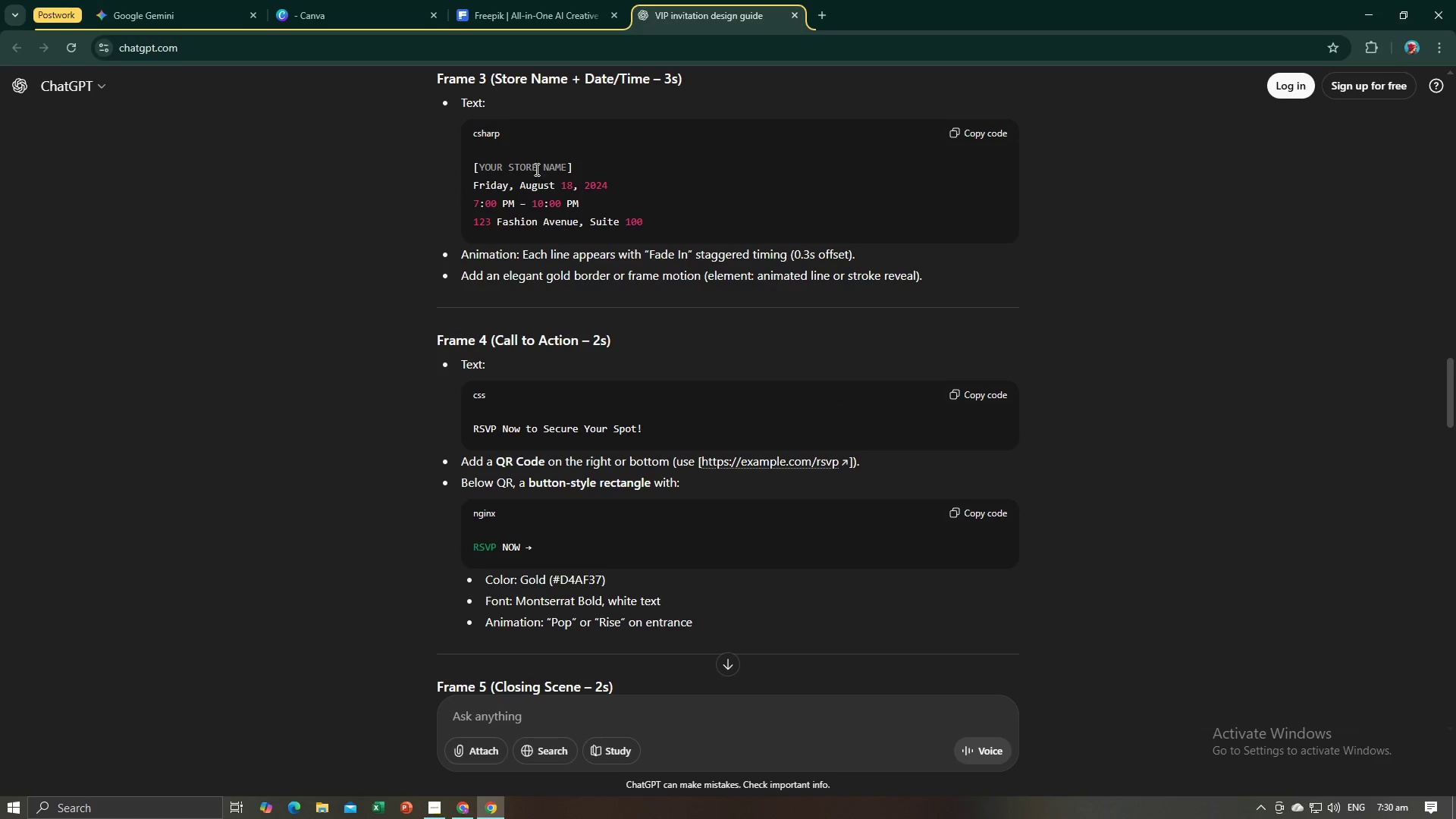 
key(Alt+Tab)
 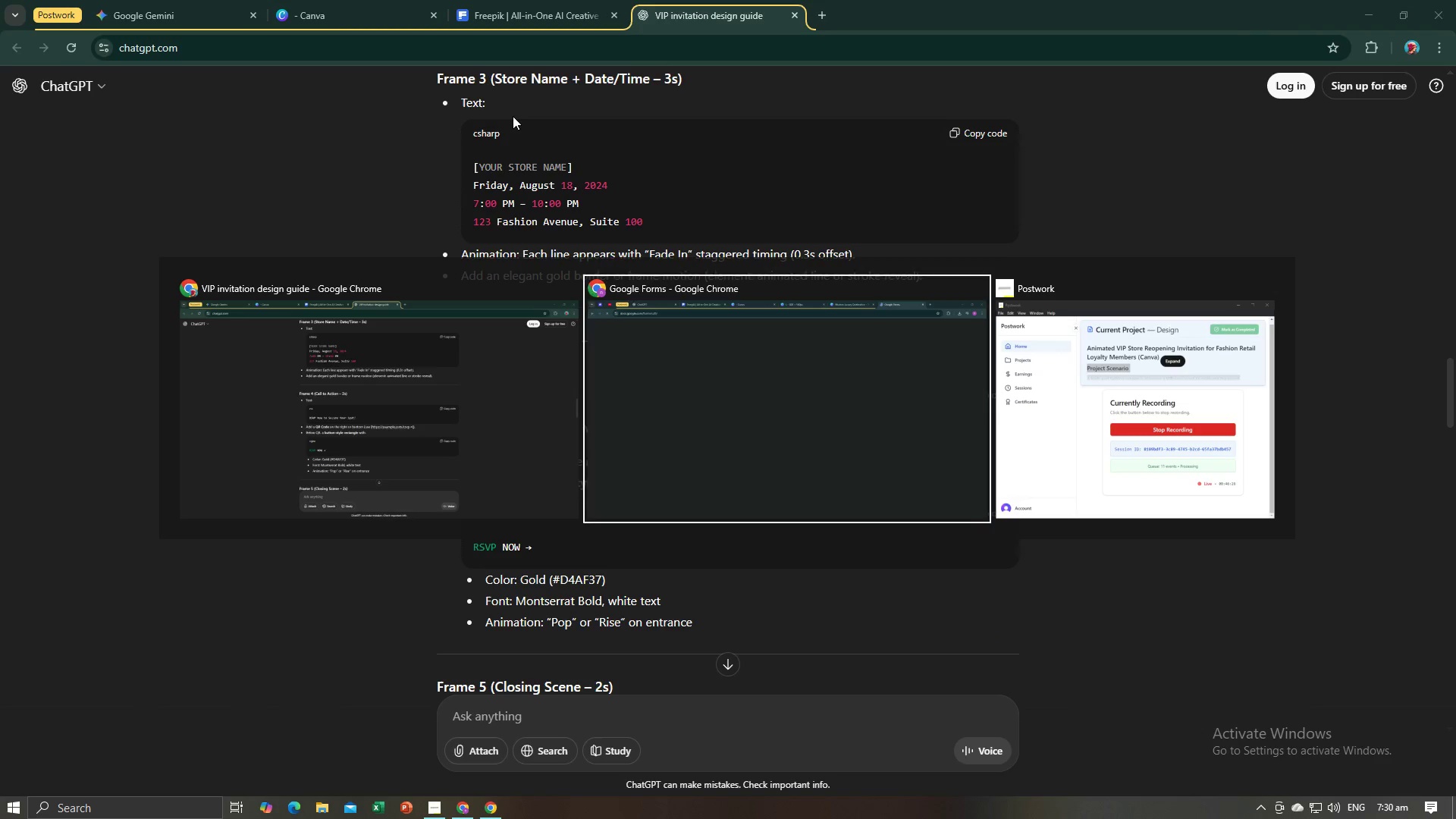 
key(Alt+Tab)